 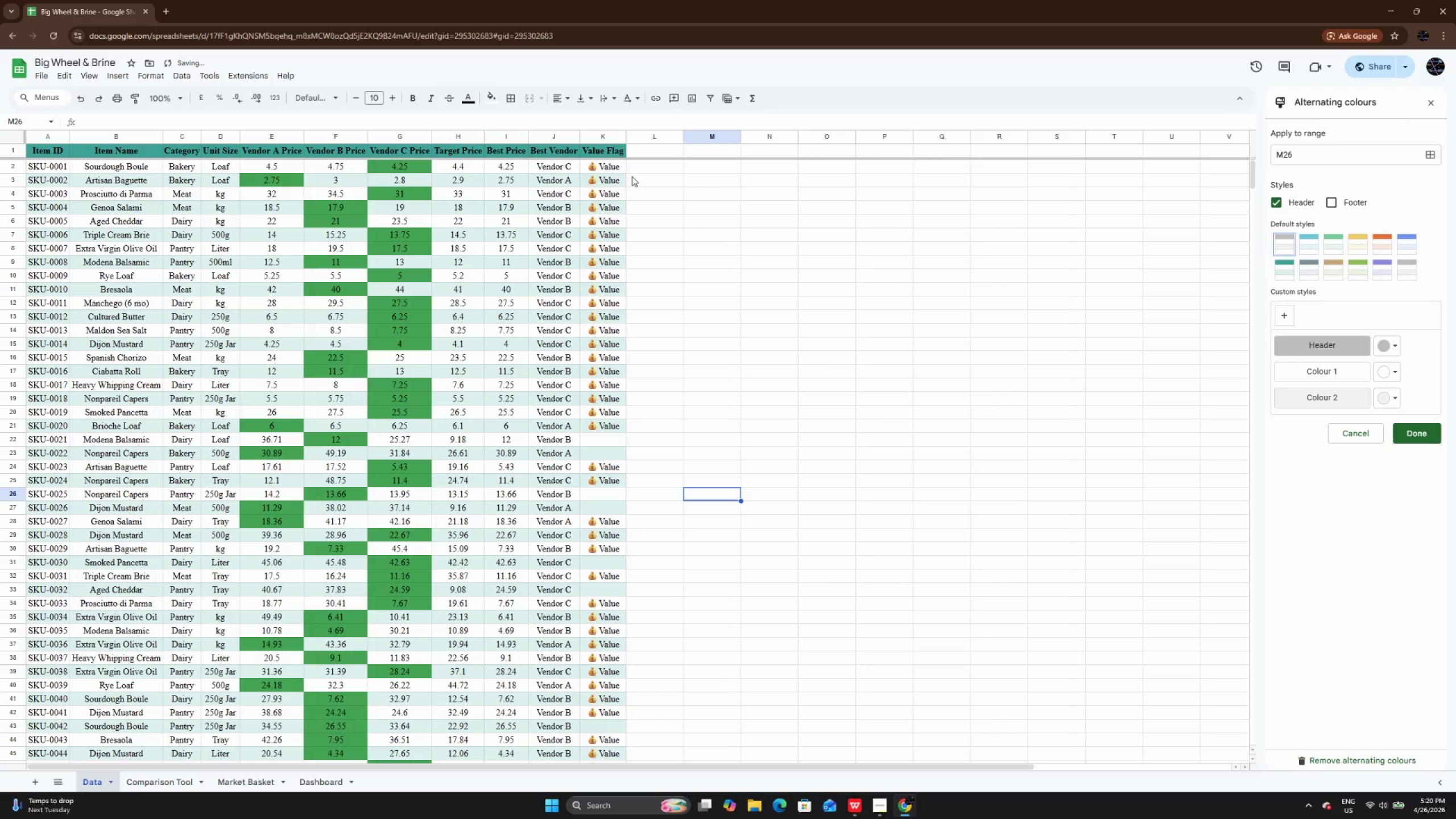 
left_click([40, 75])
 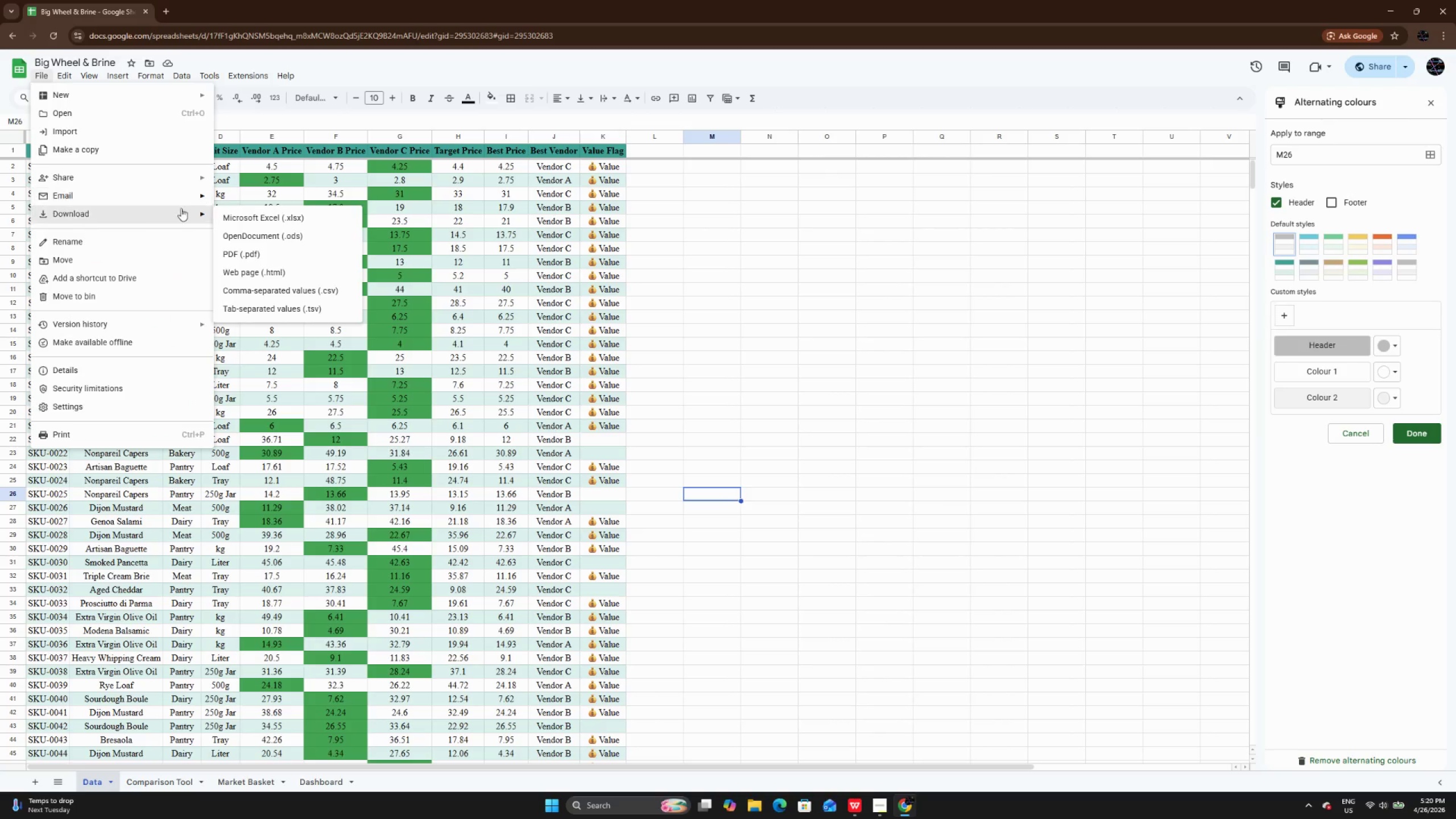 
left_click([265, 219])
 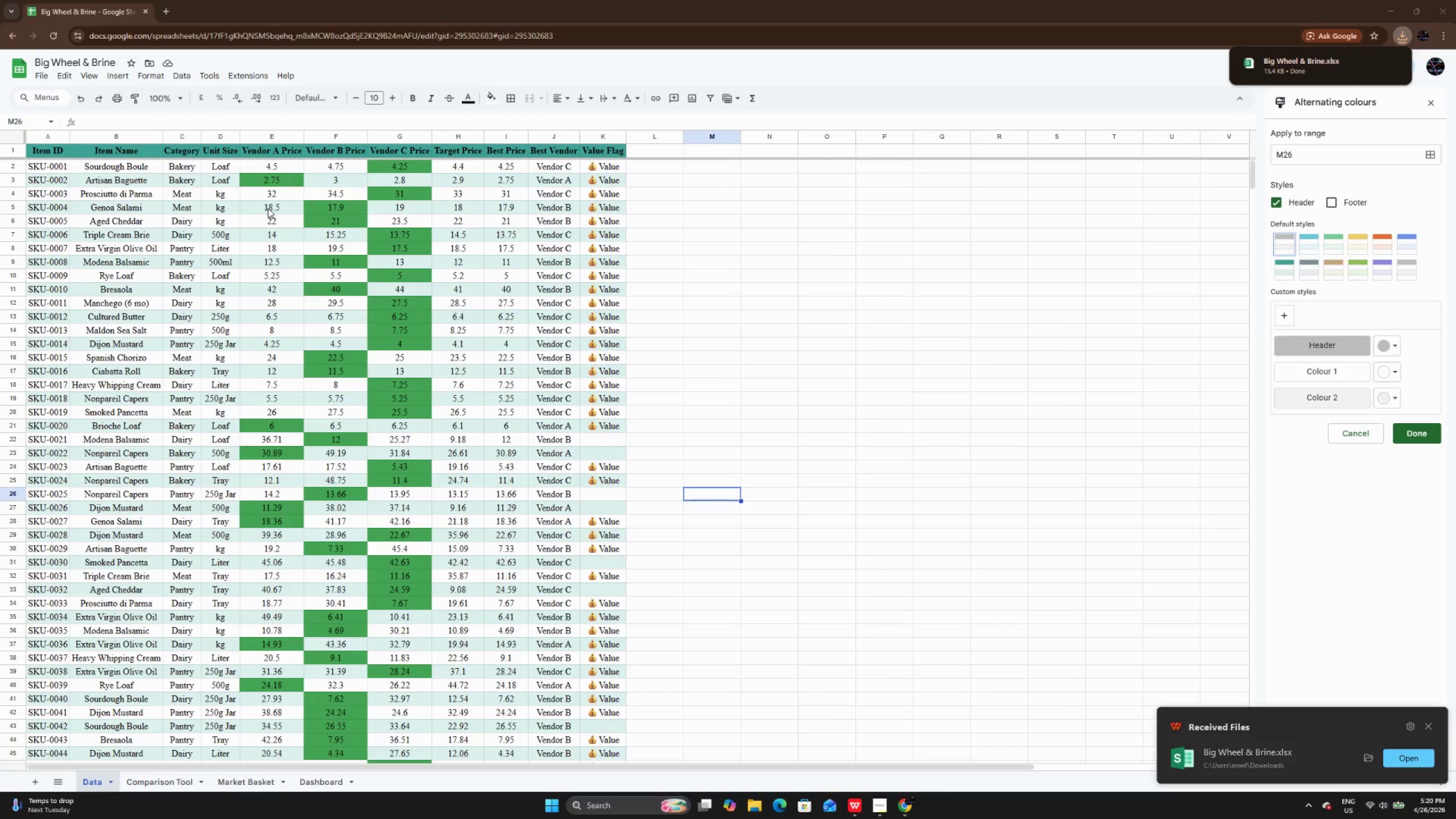 
wait(8.89)
 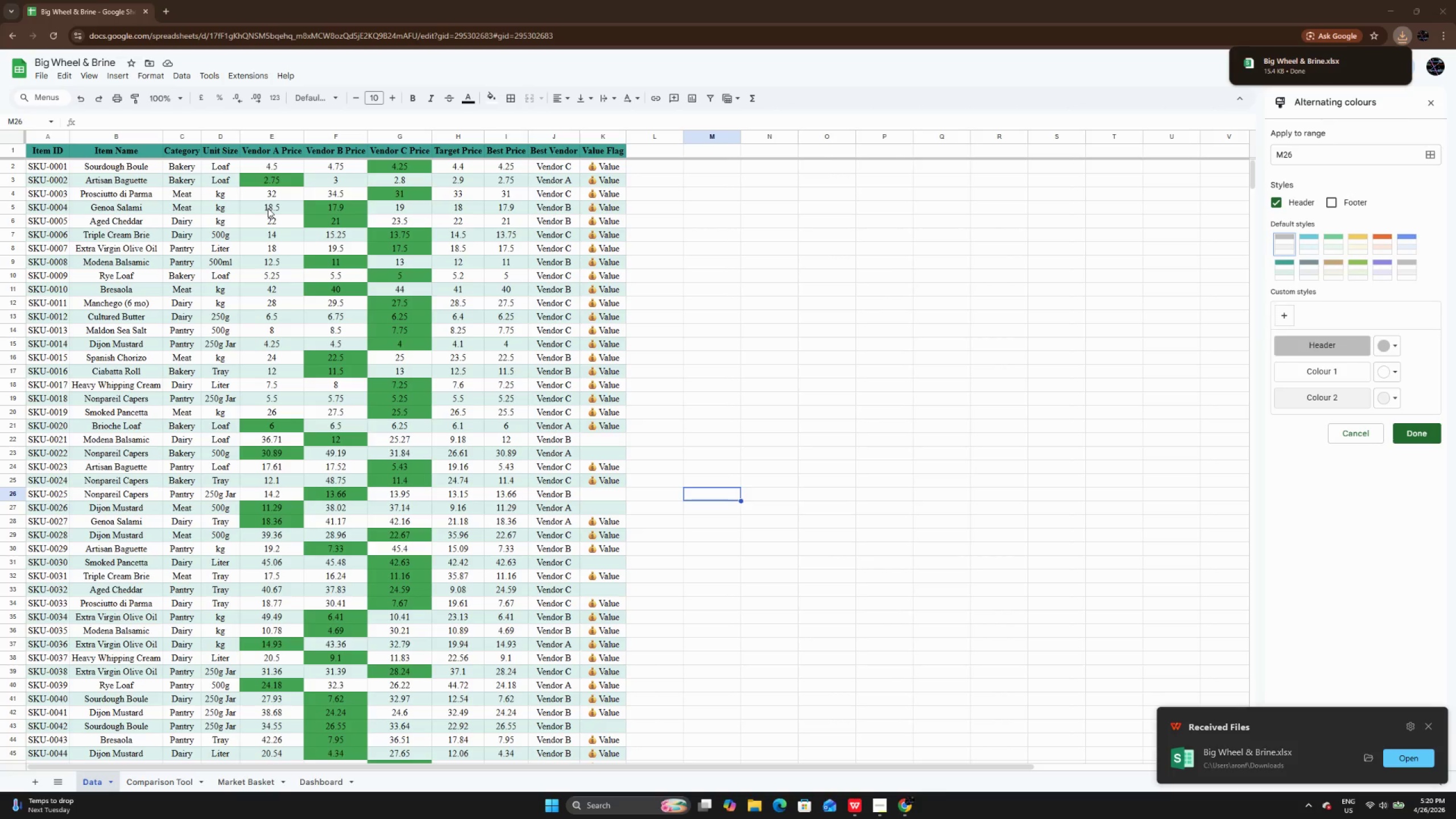 
left_click([1400, 759])
 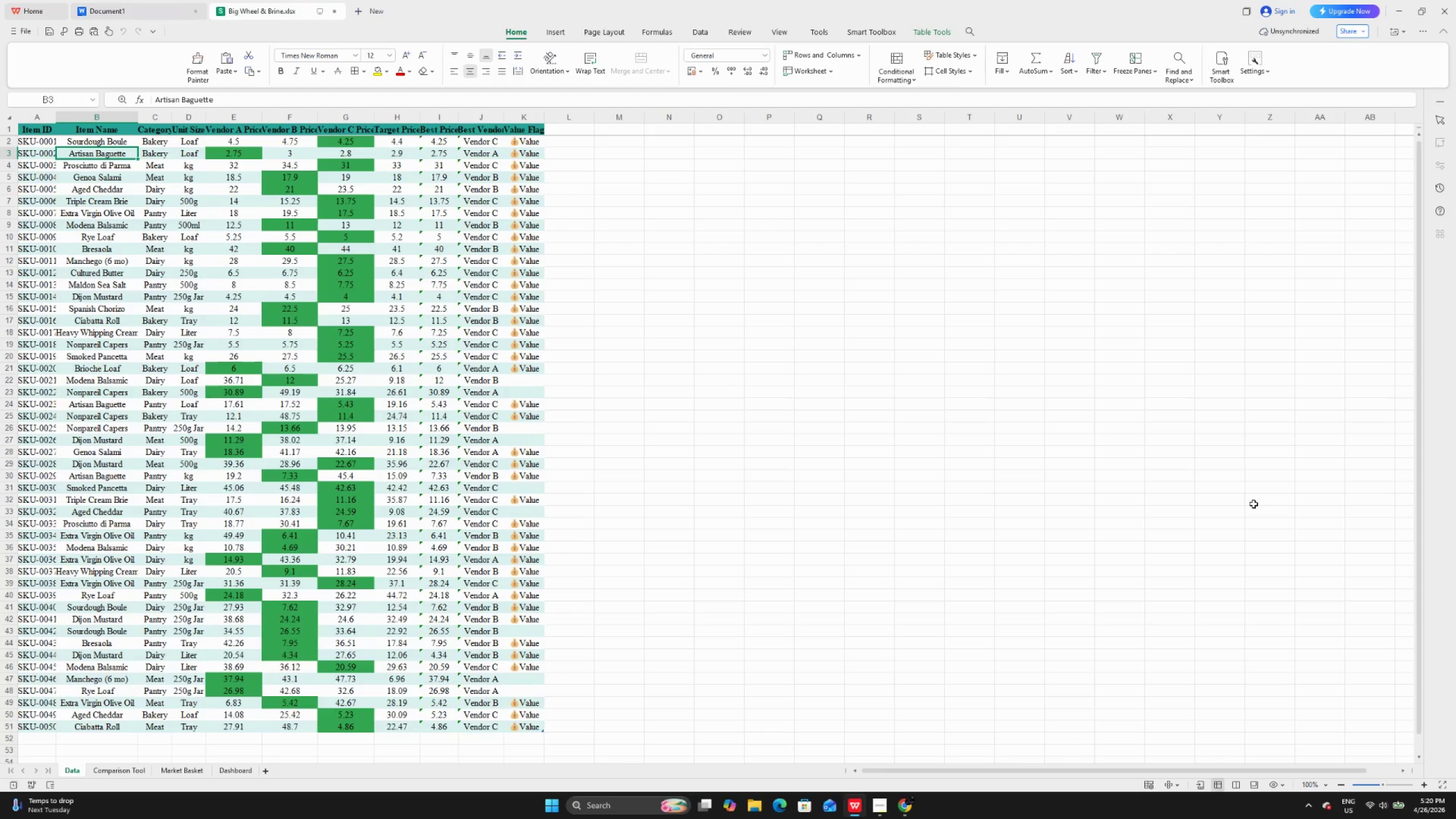 
wait(10.91)
 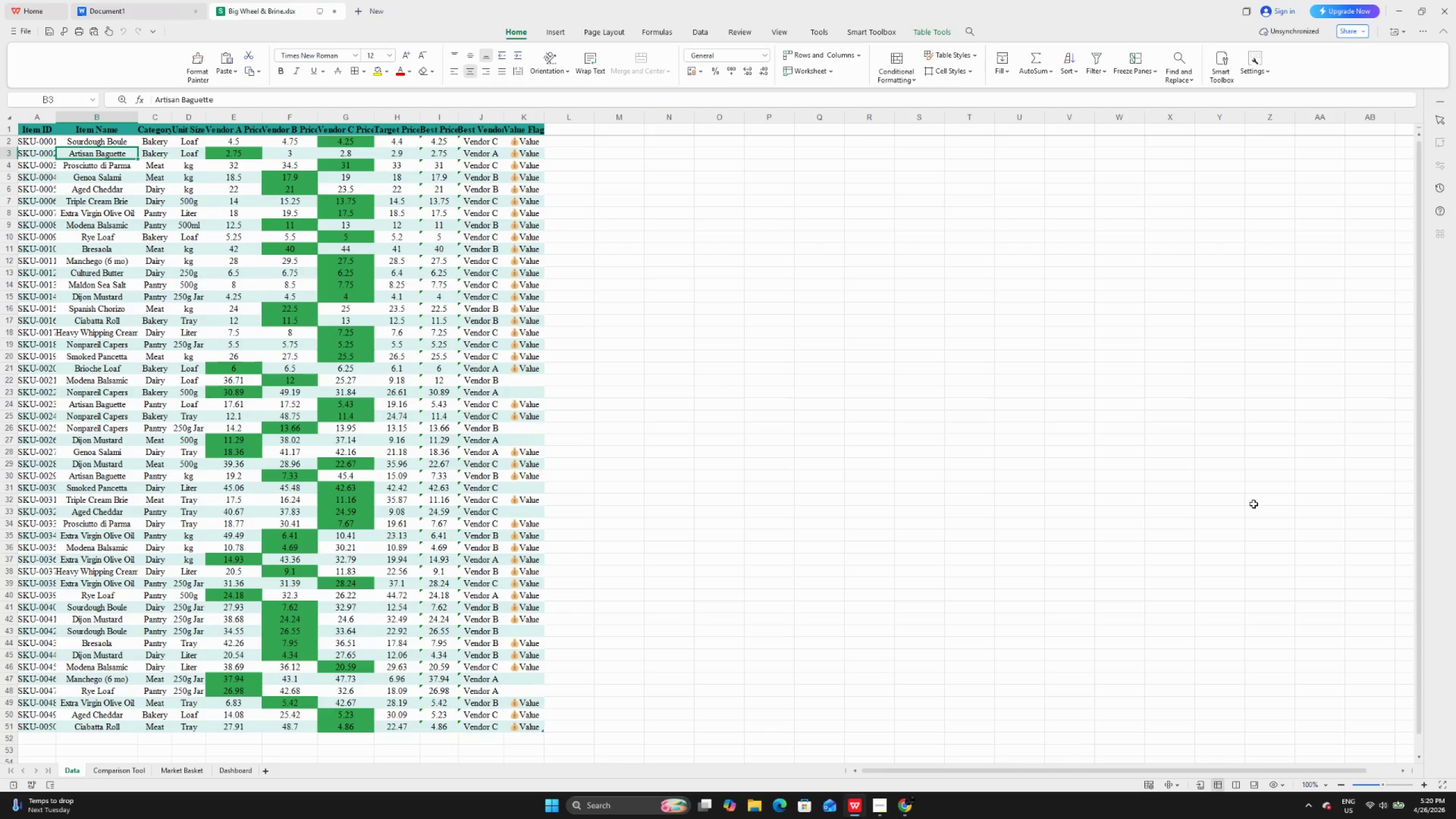 
double_click([173, 116])
 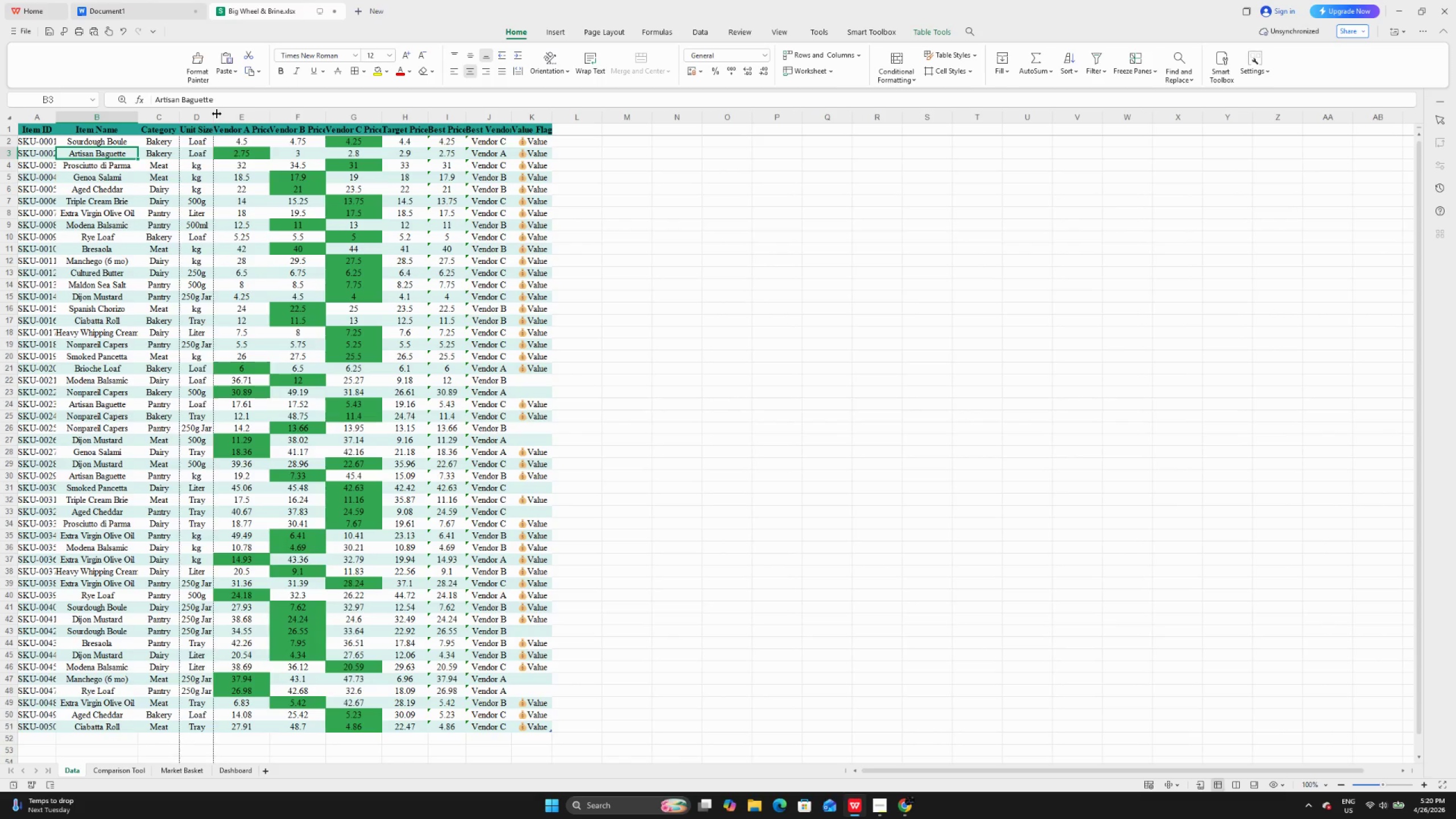 
double_click([216, 114])
 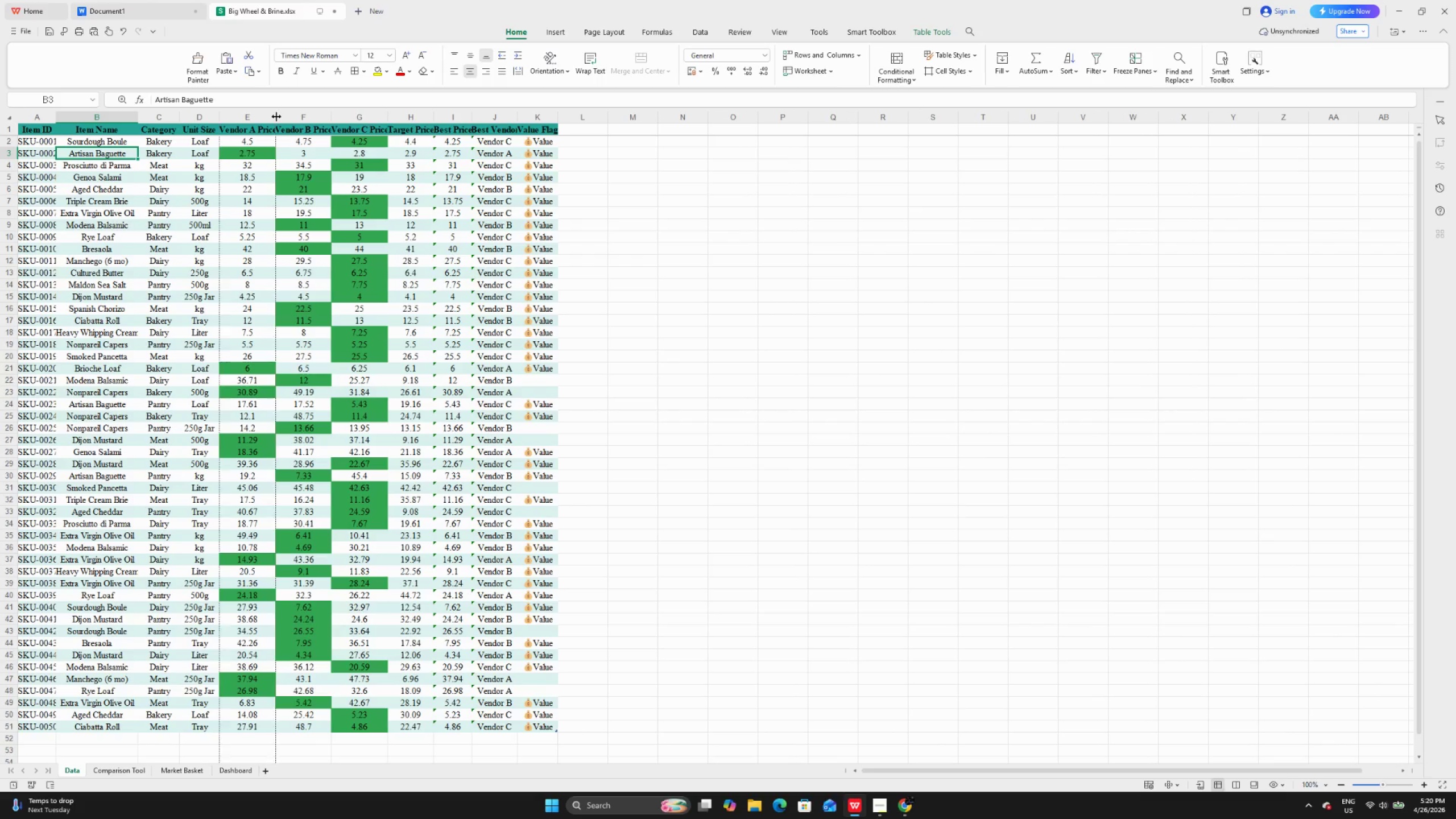 
double_click([276, 117])
 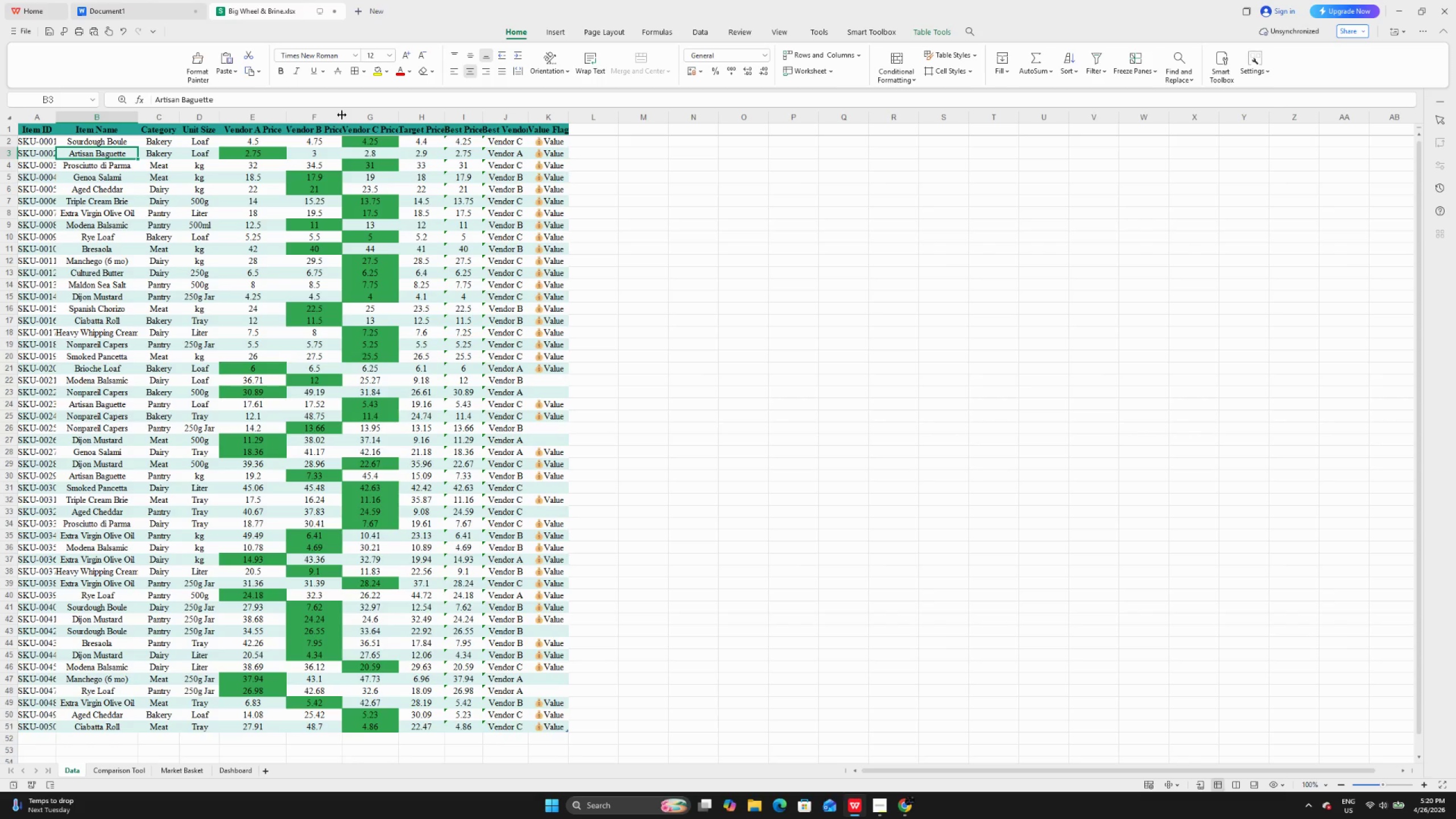 
double_click([341, 115])
 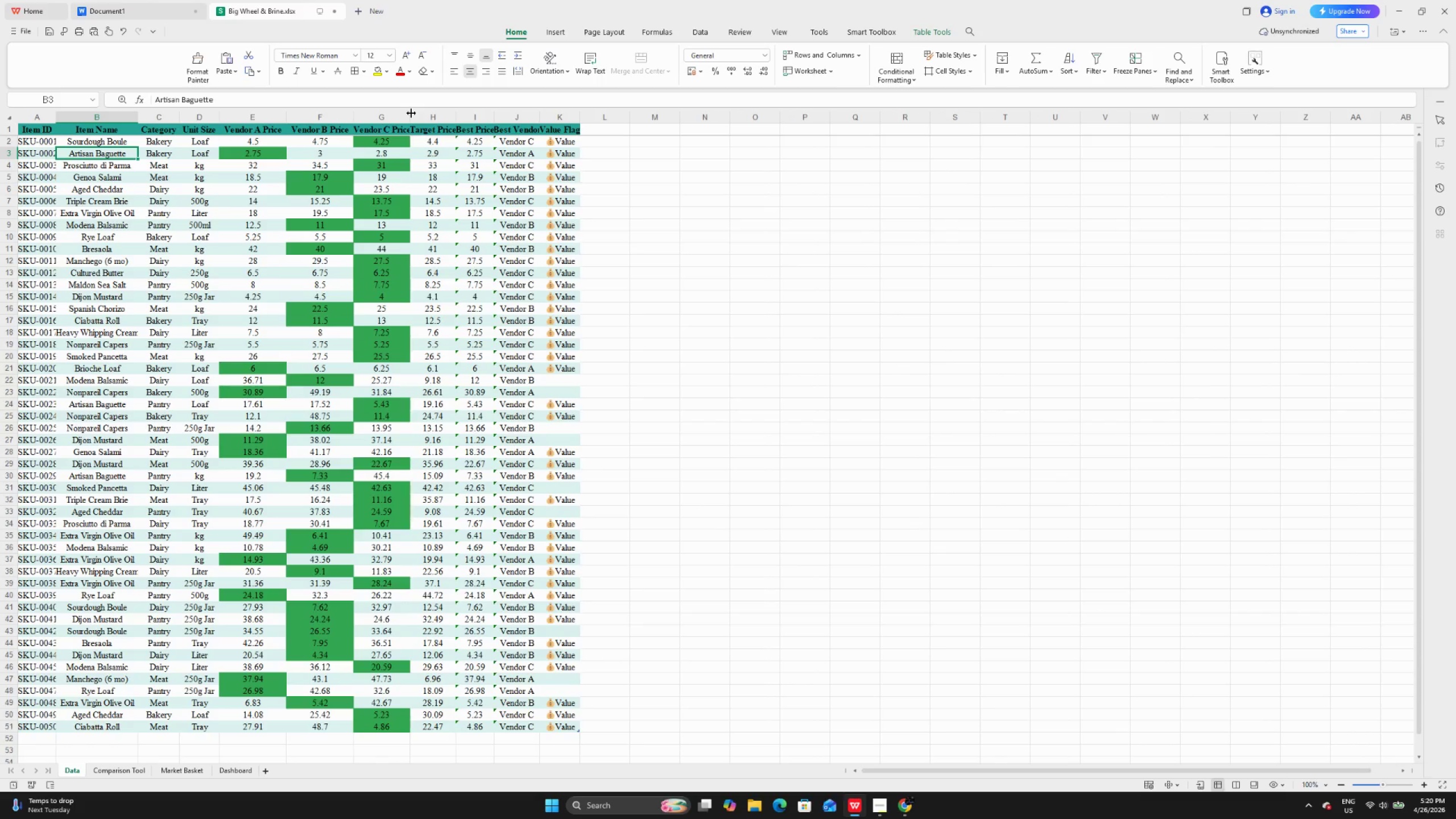 
double_click([411, 113])
 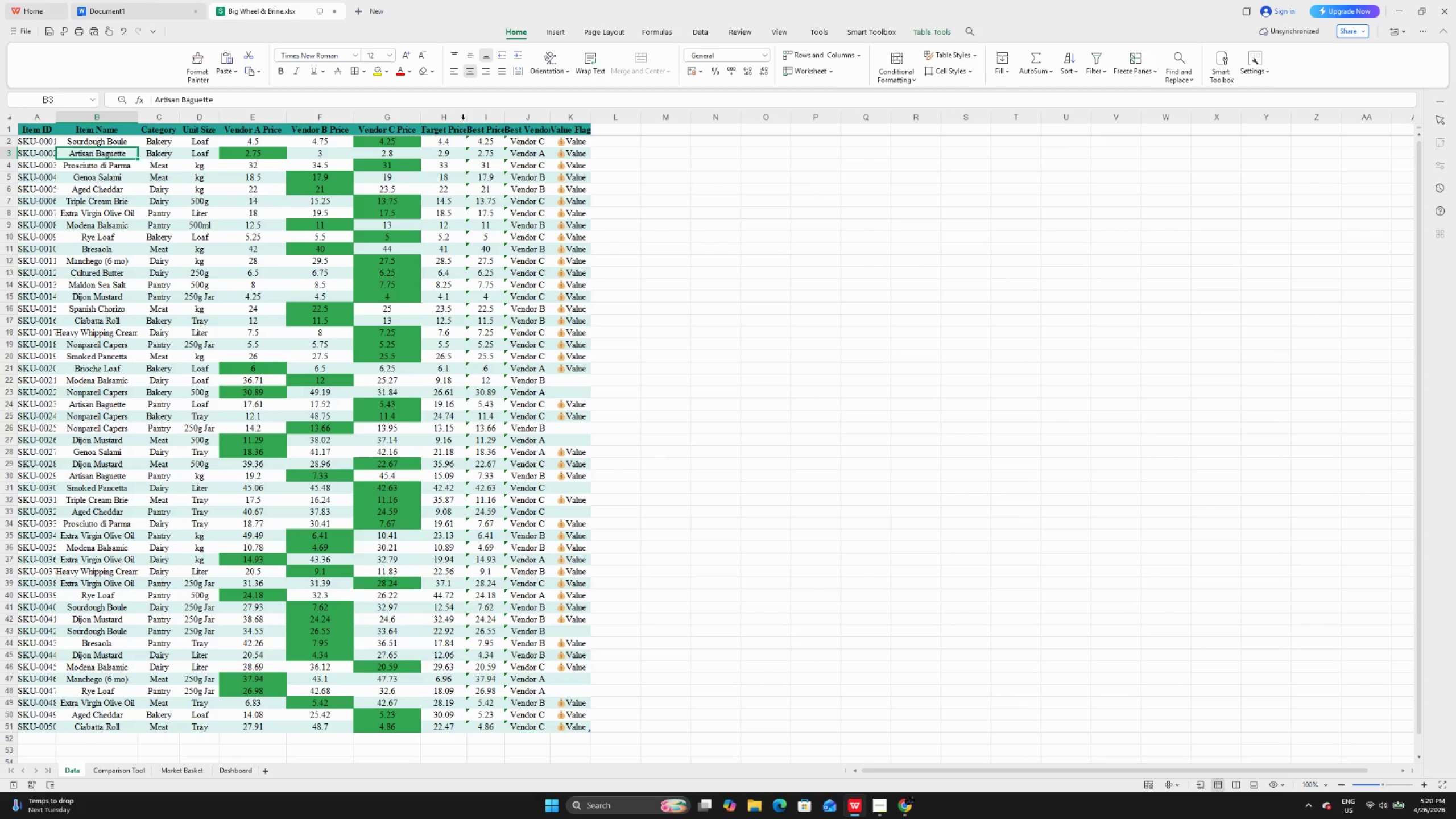 
double_click([465, 116])
 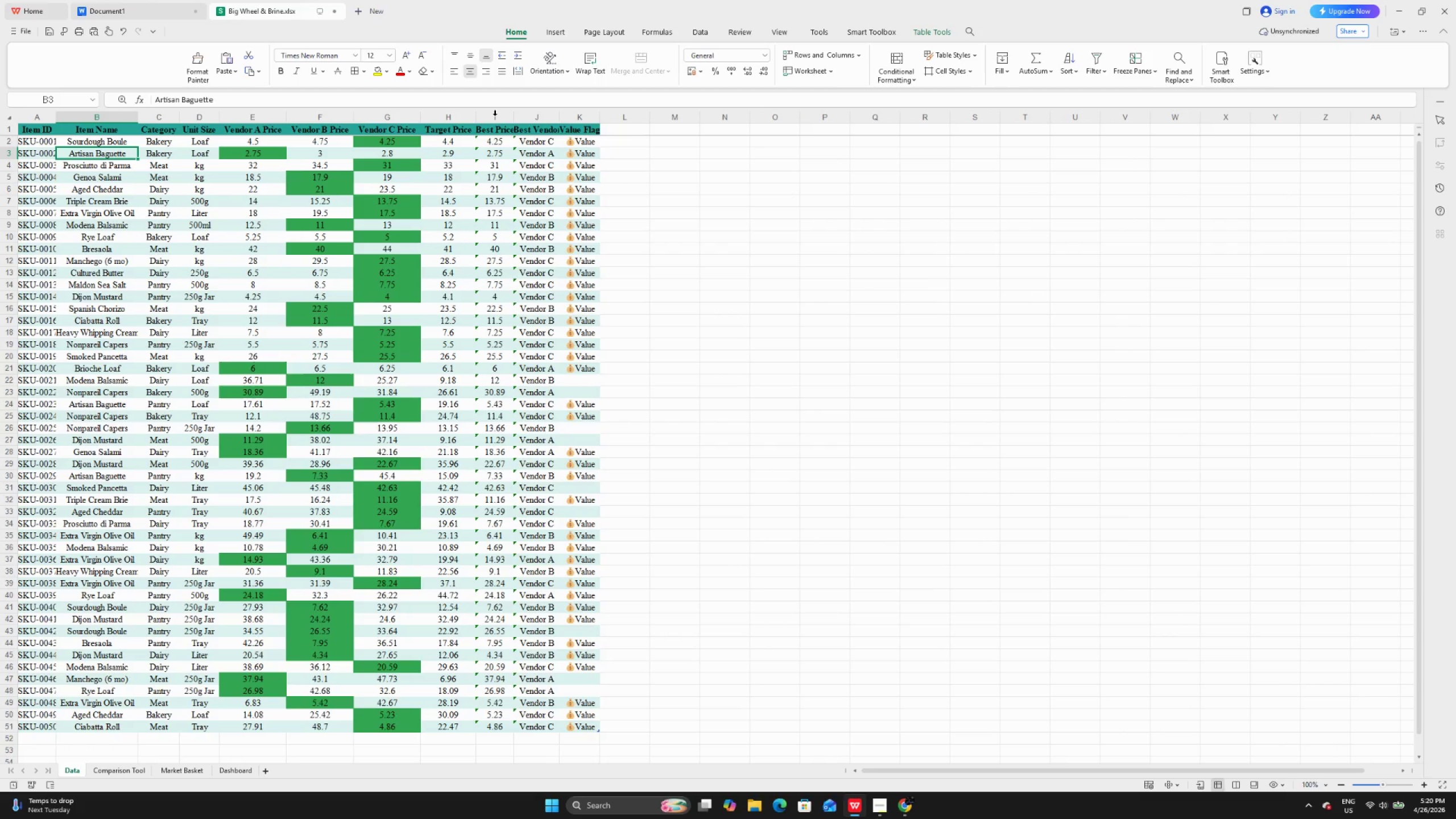 
left_click([495, 116])
 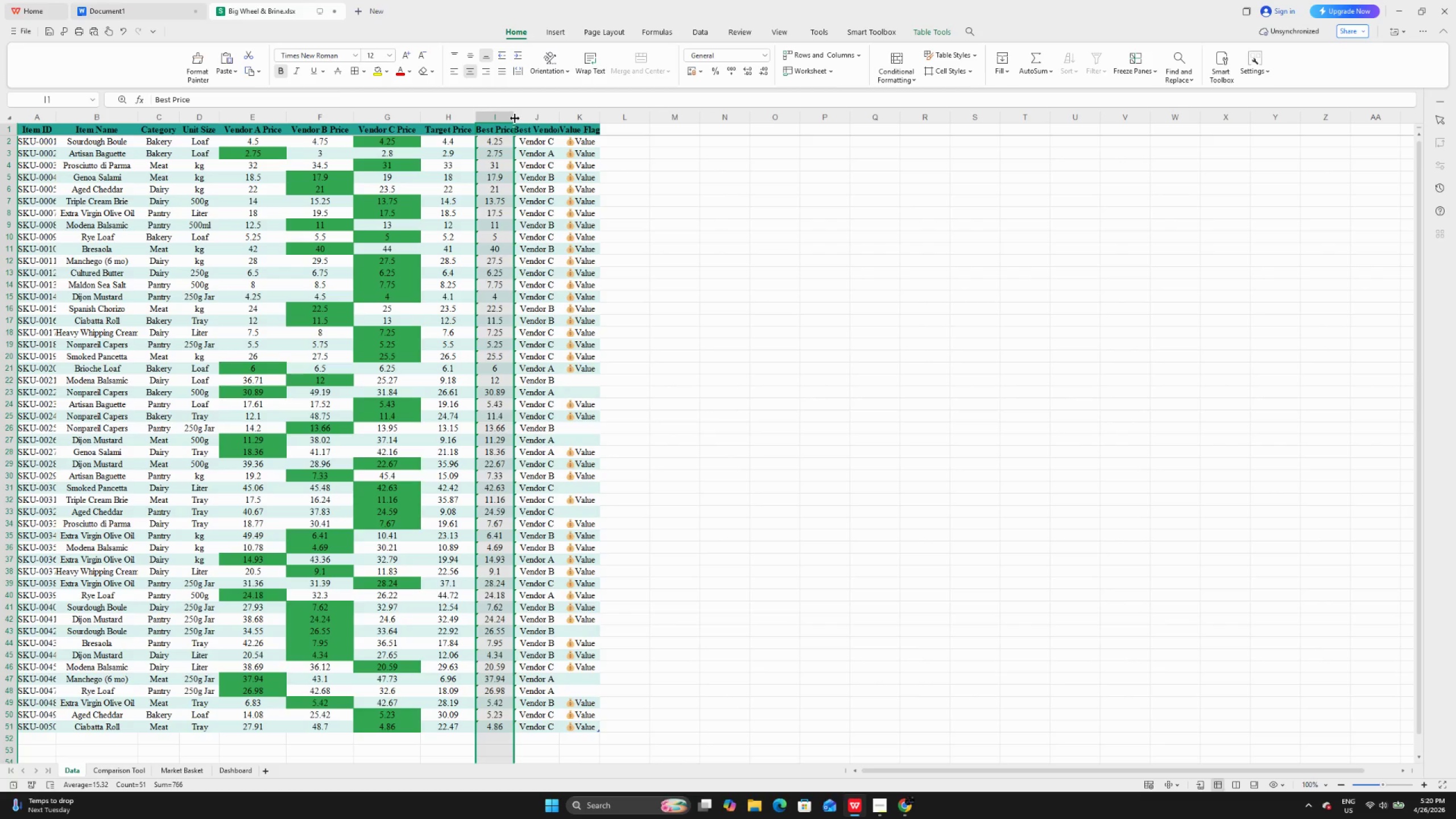 
double_click([514, 117])
 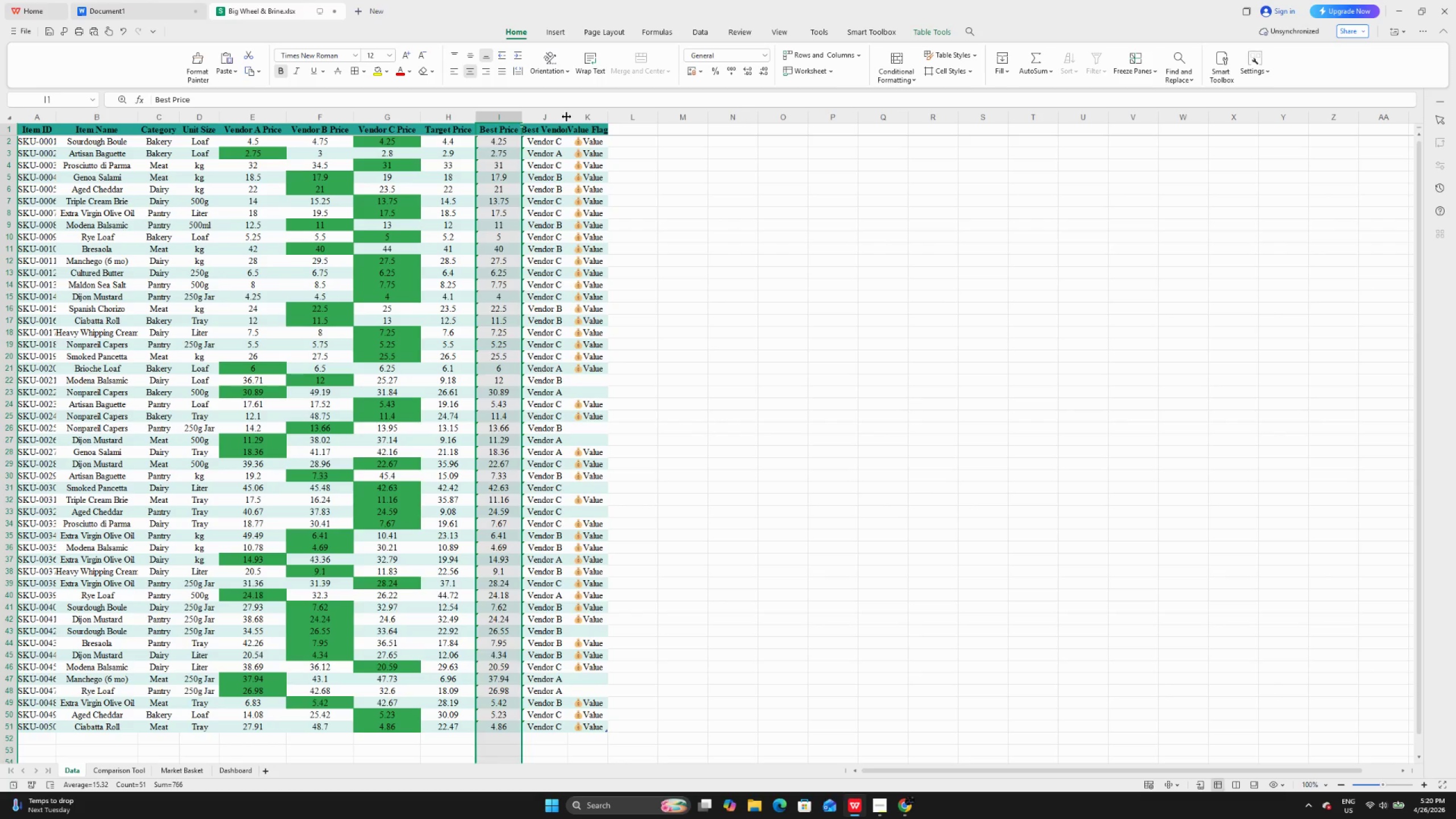 
double_click([566, 117])
 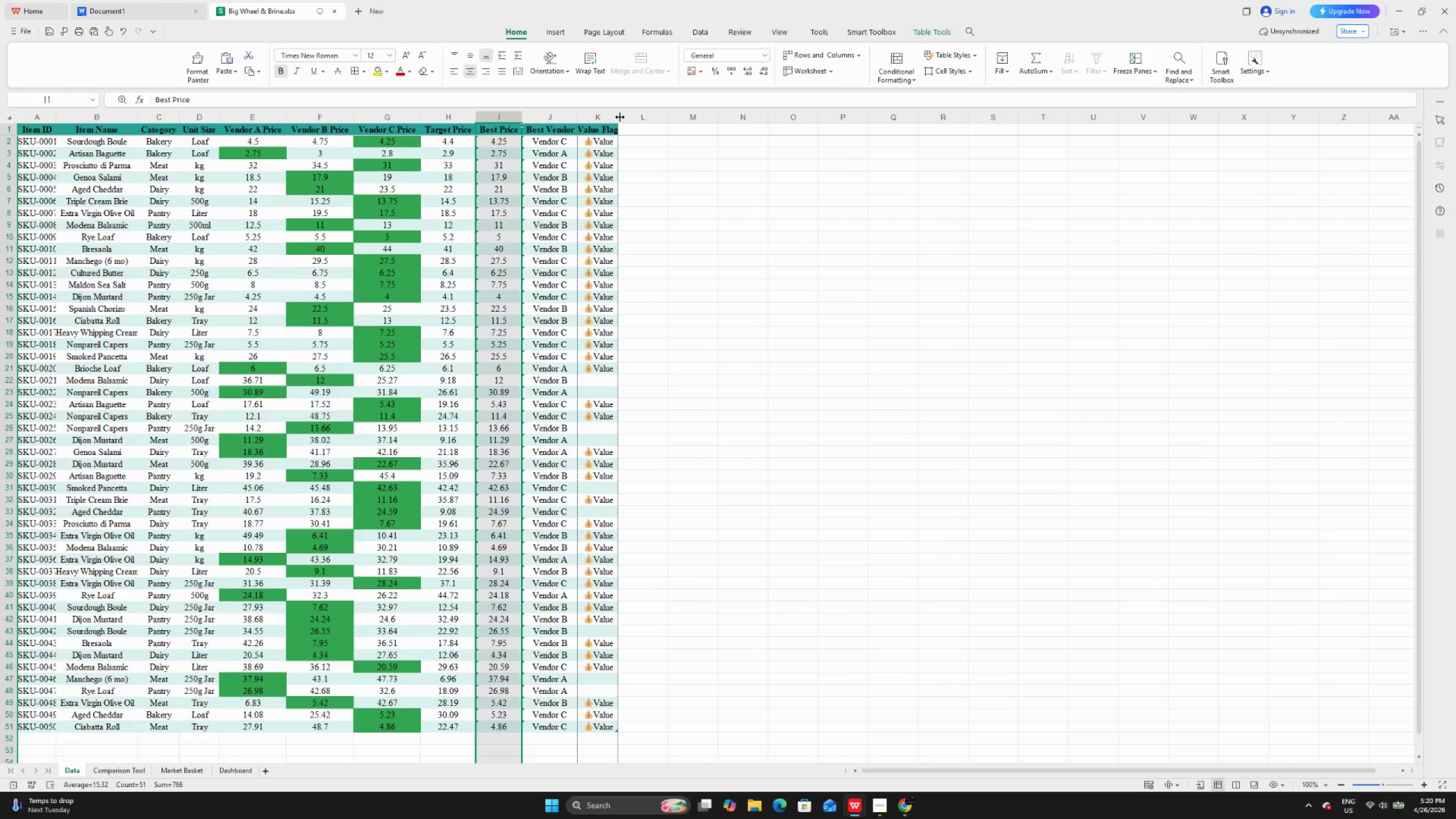 
double_click([619, 117])
 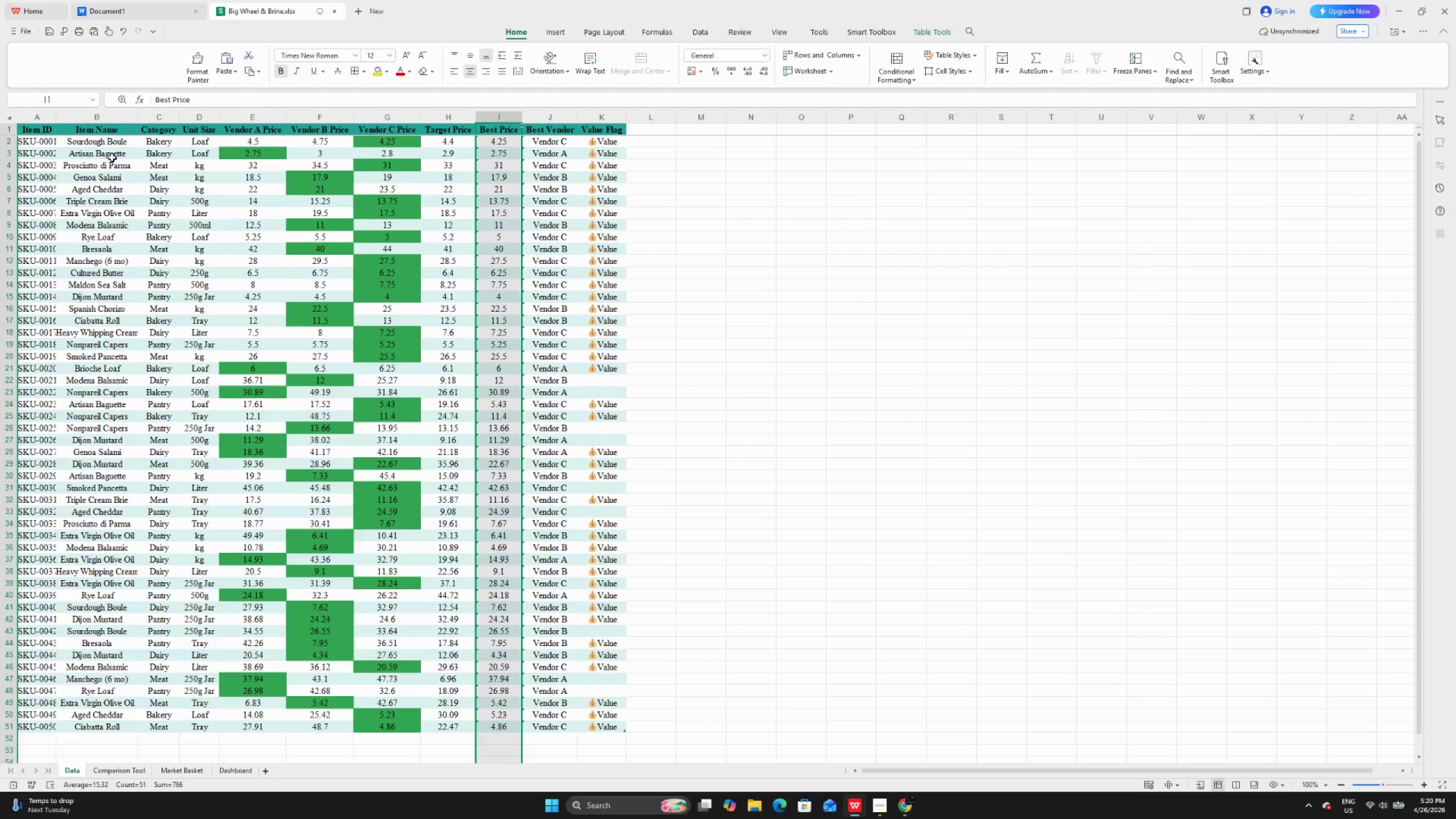 
wait(5.42)
 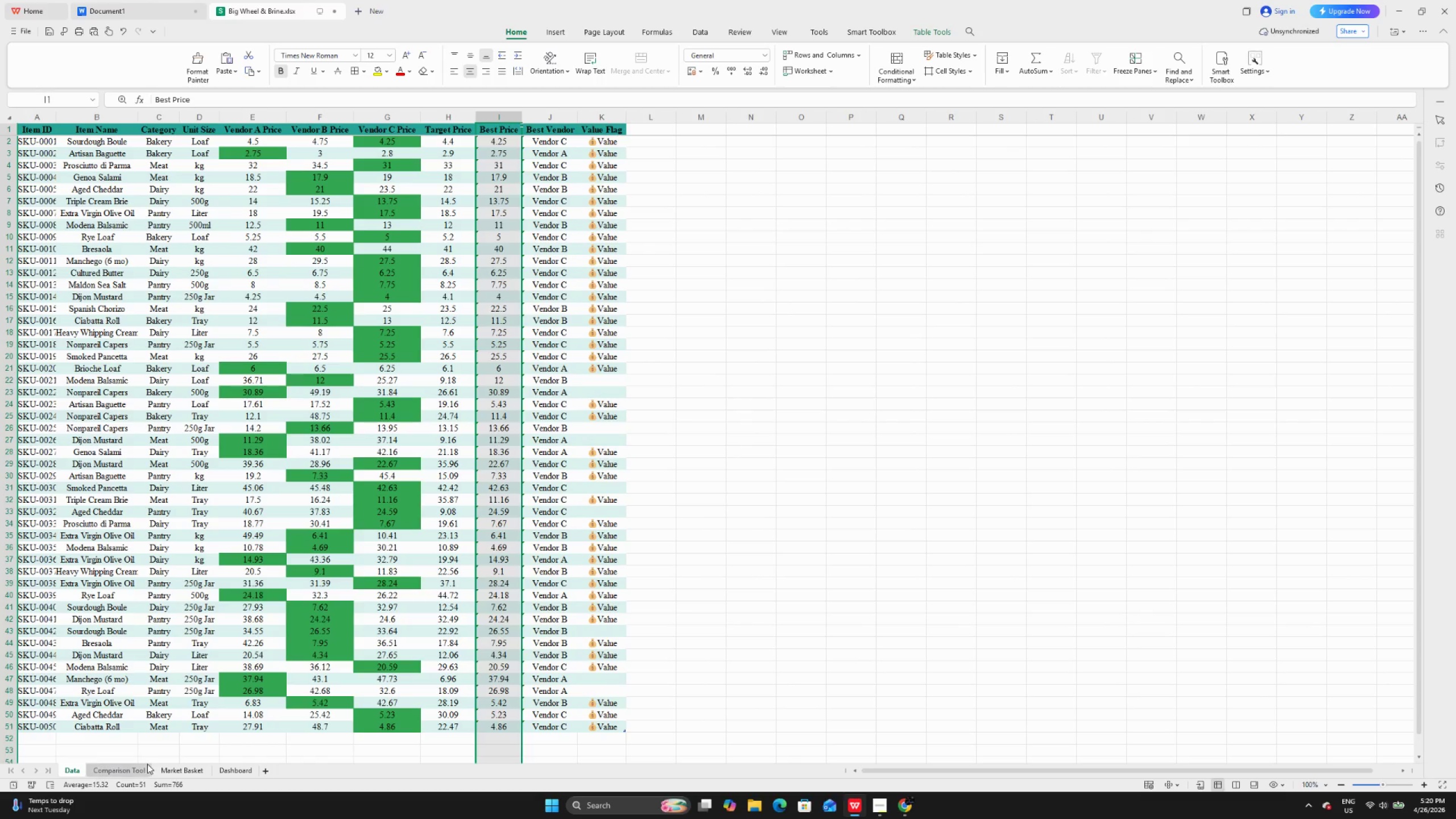 
double_click([56, 122])
 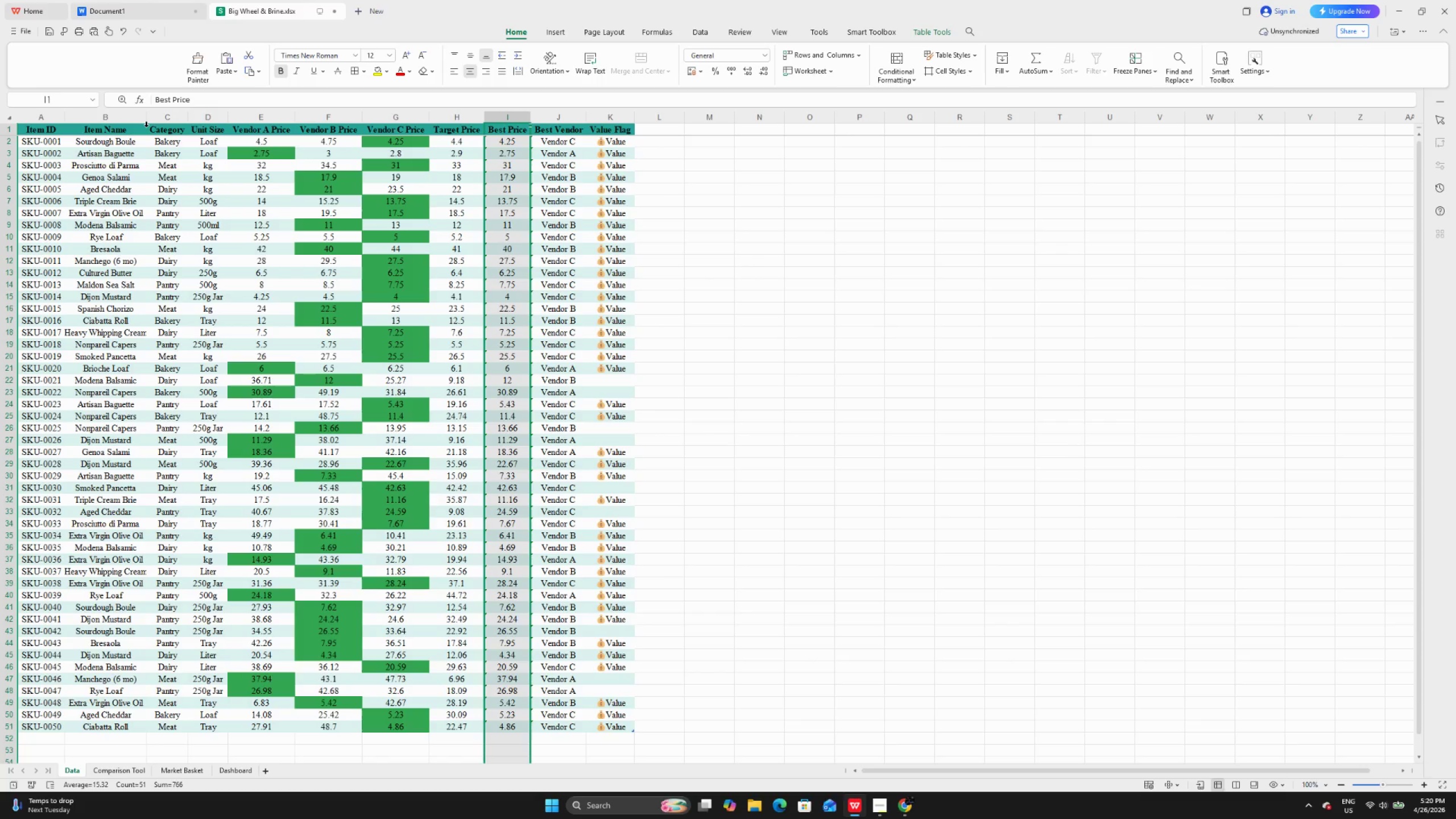 
wait(5.16)
 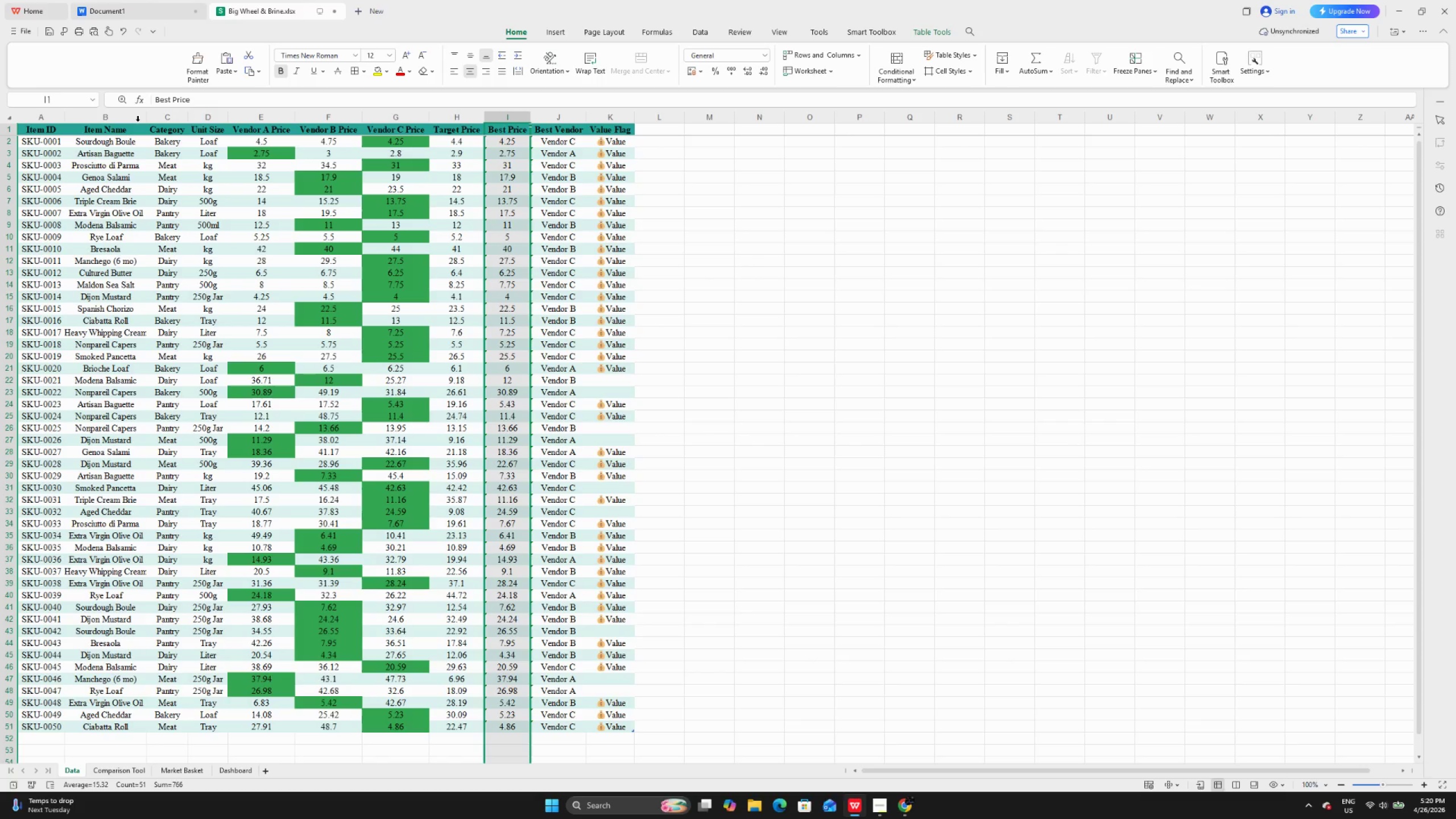 
double_click([146, 117])
 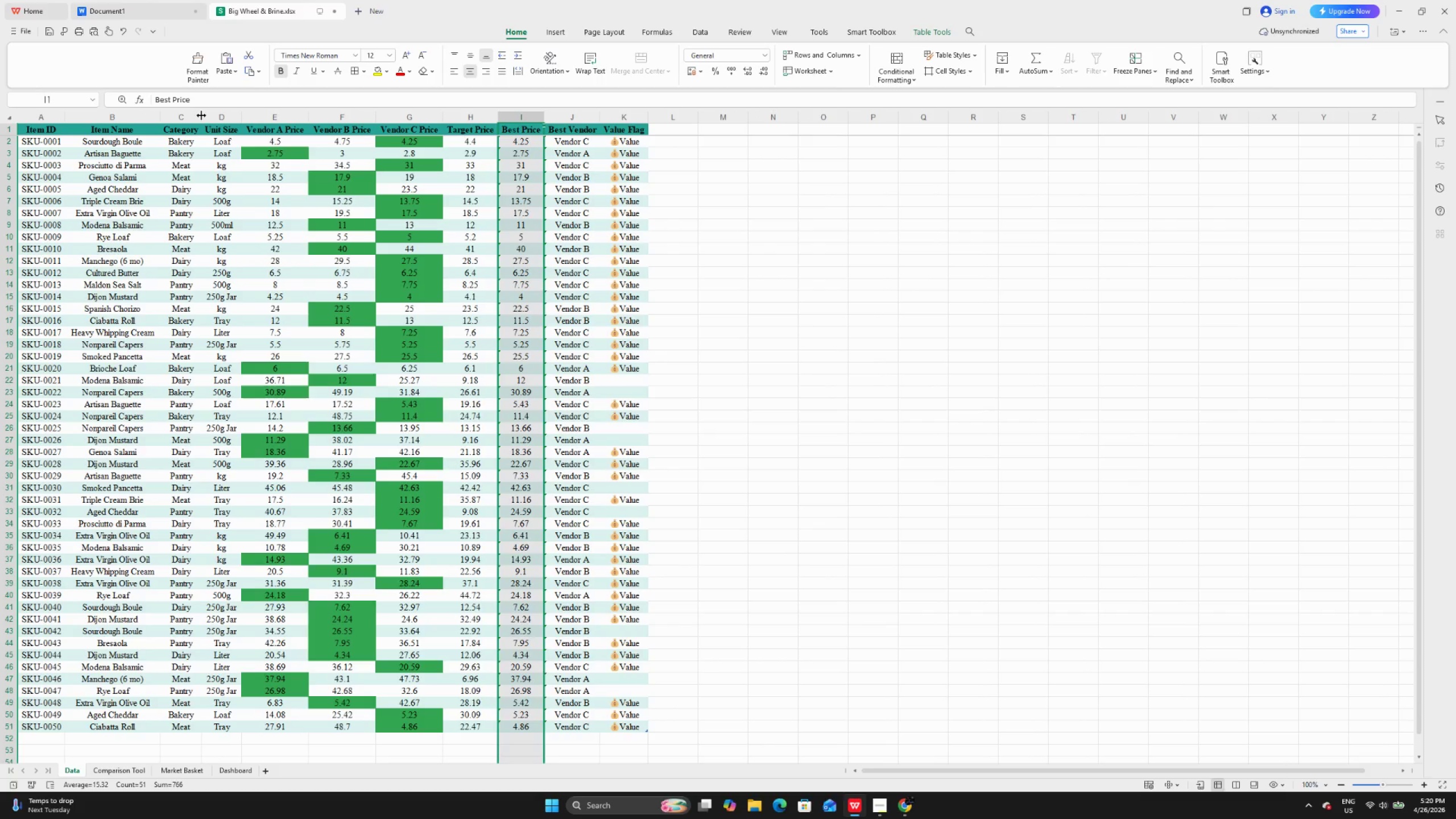 
double_click([201, 115])
 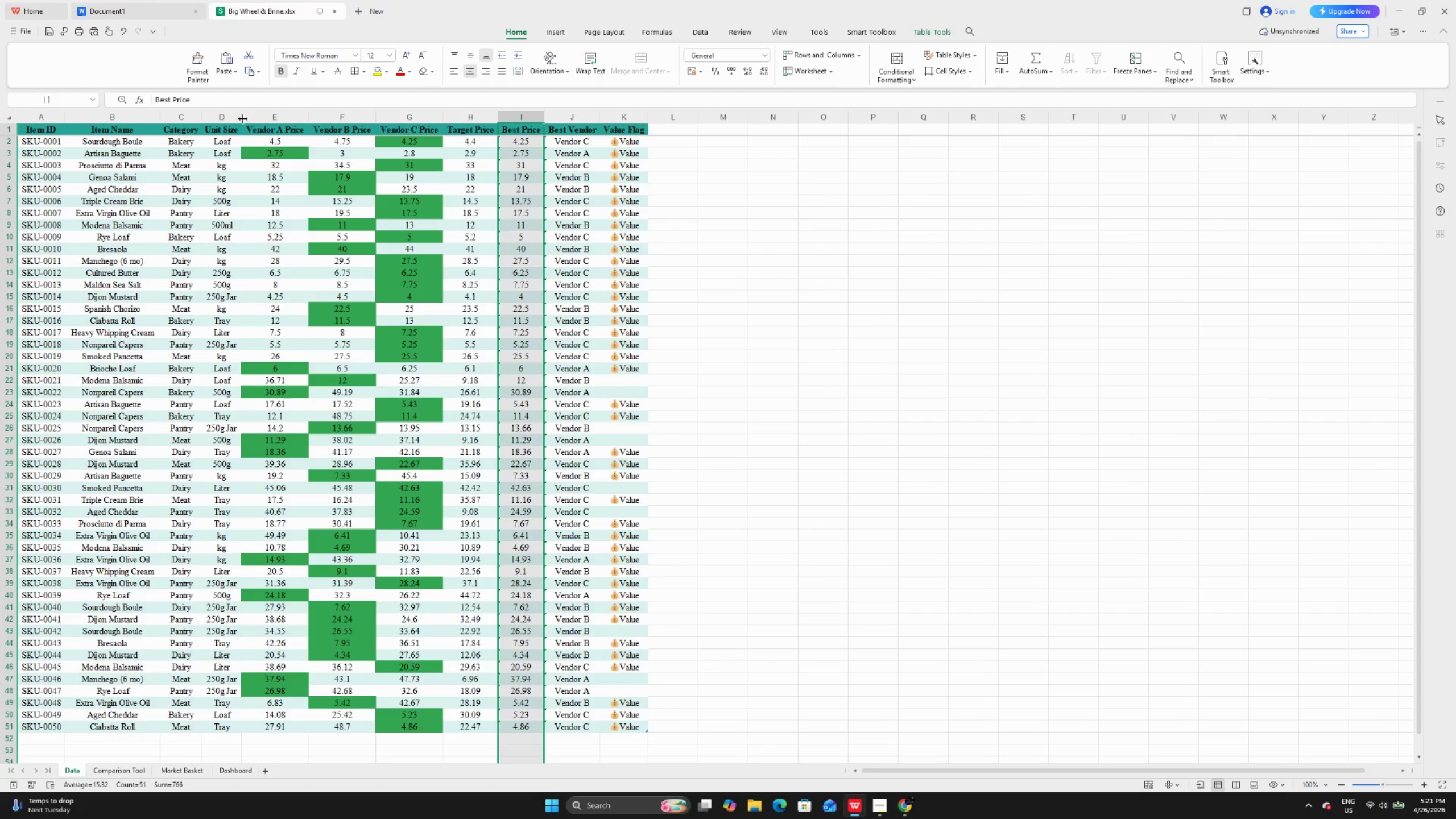 
double_click([243, 113])
 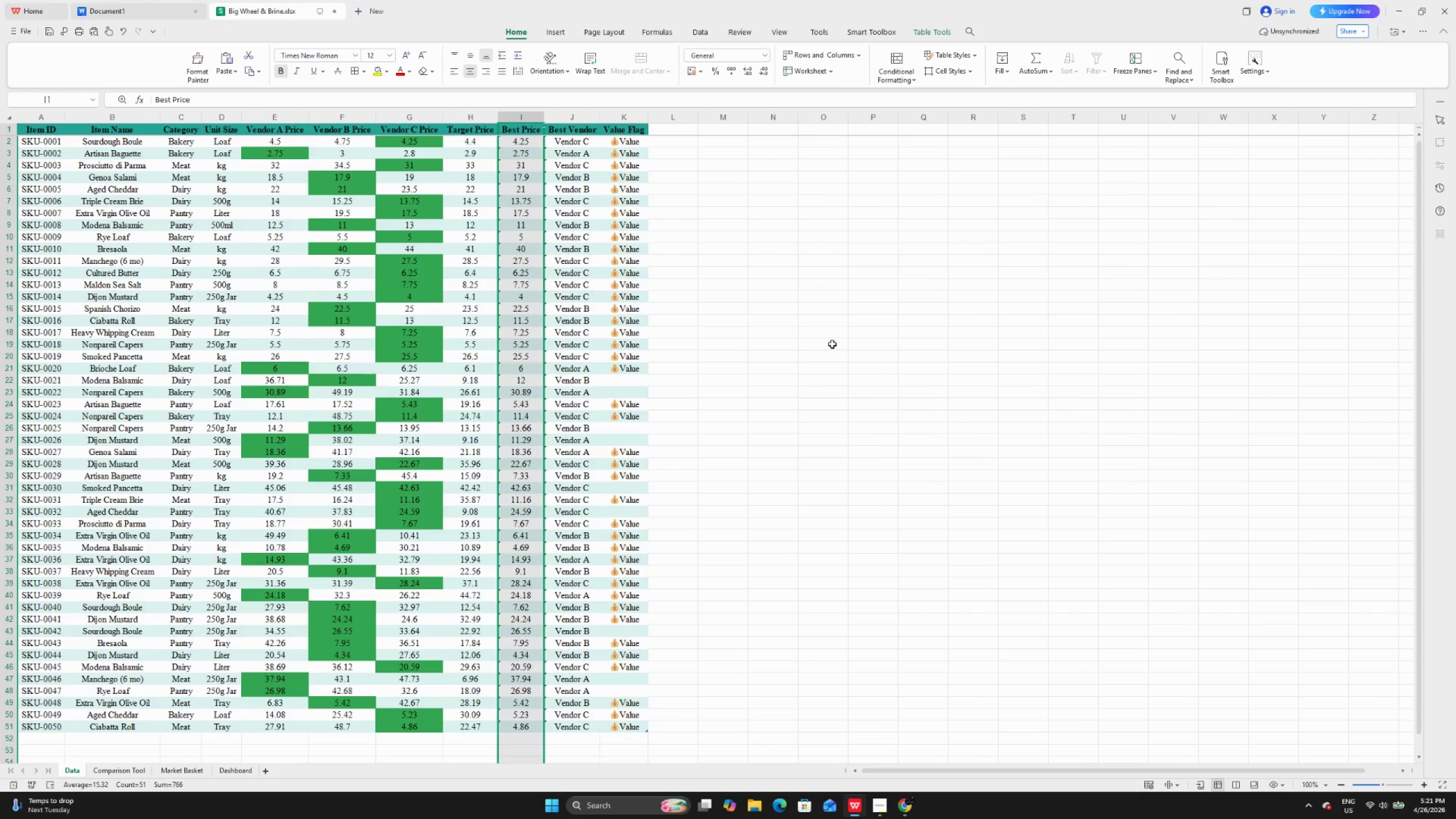 
left_click([845, 347])
 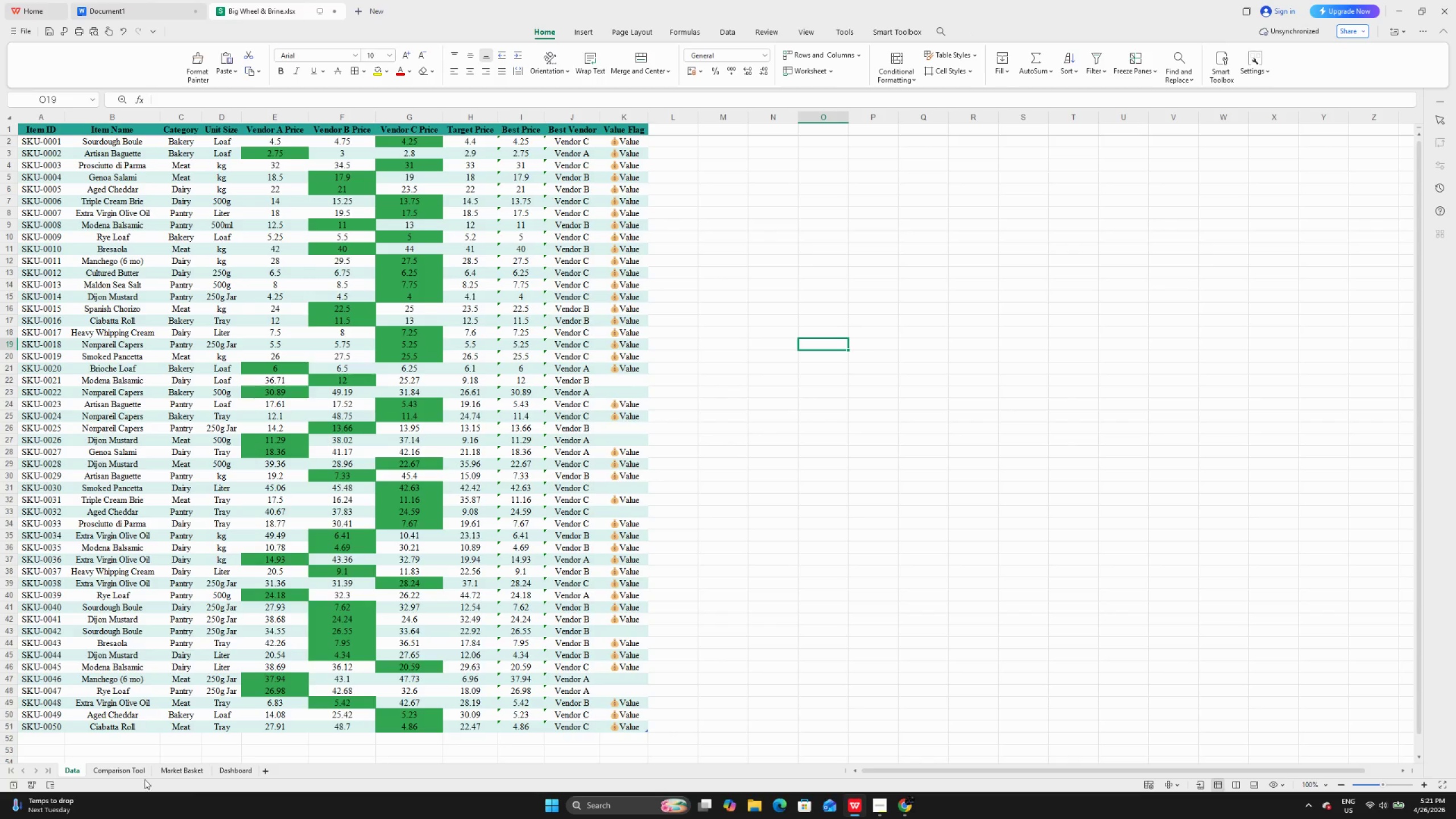 
left_click([93, 764])
 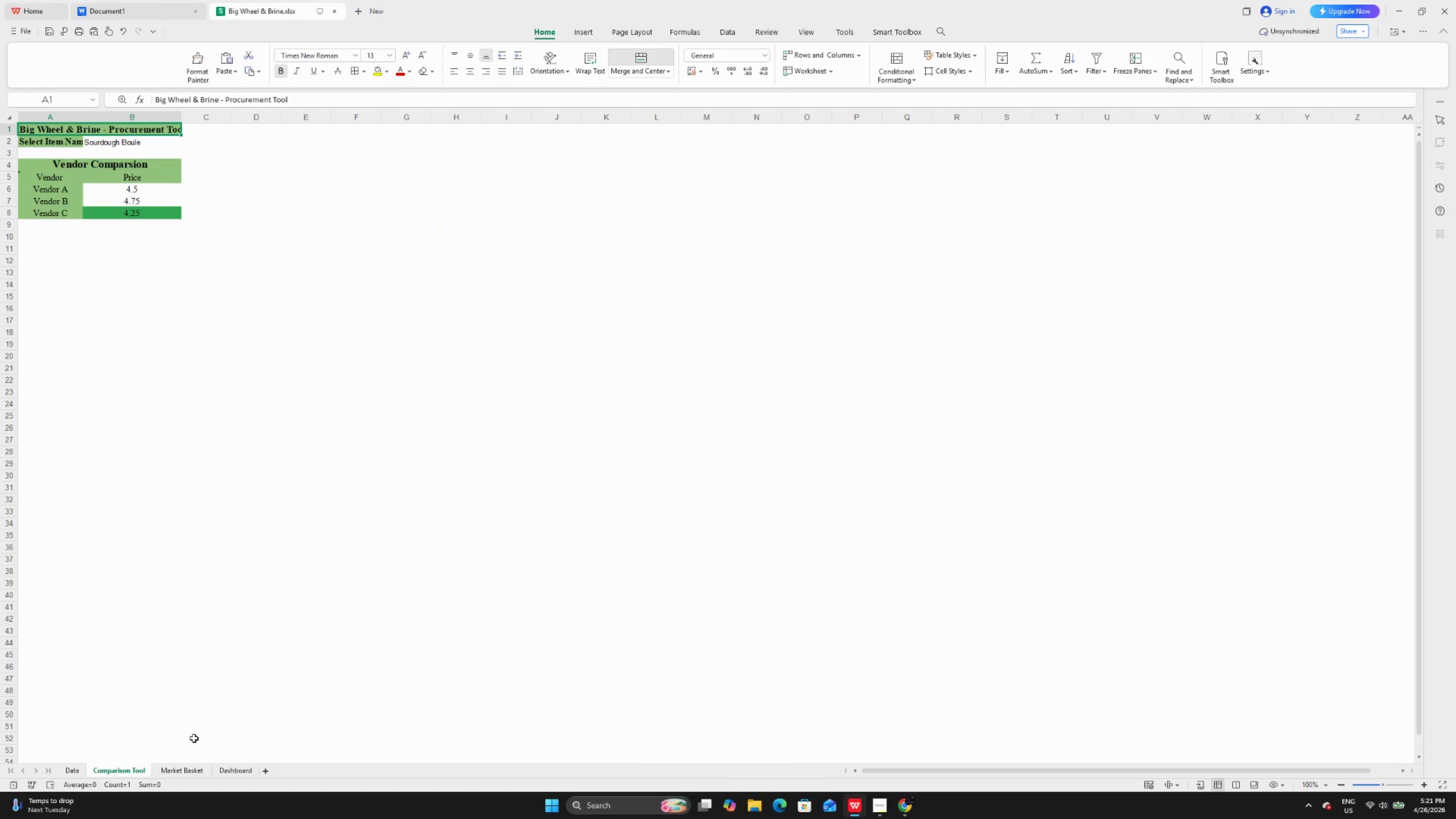 
left_click([192, 766])
 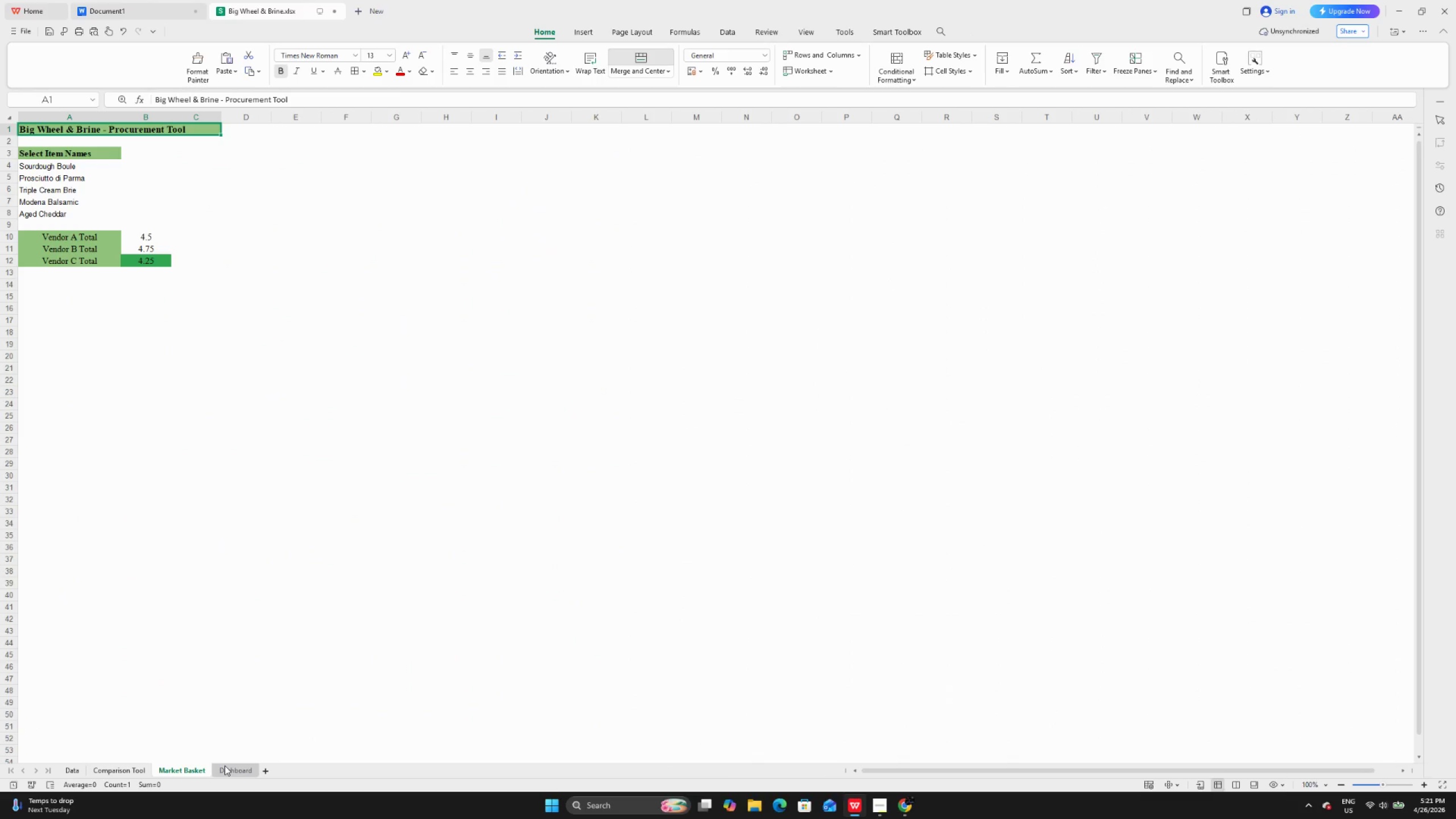 
left_click([225, 766])
 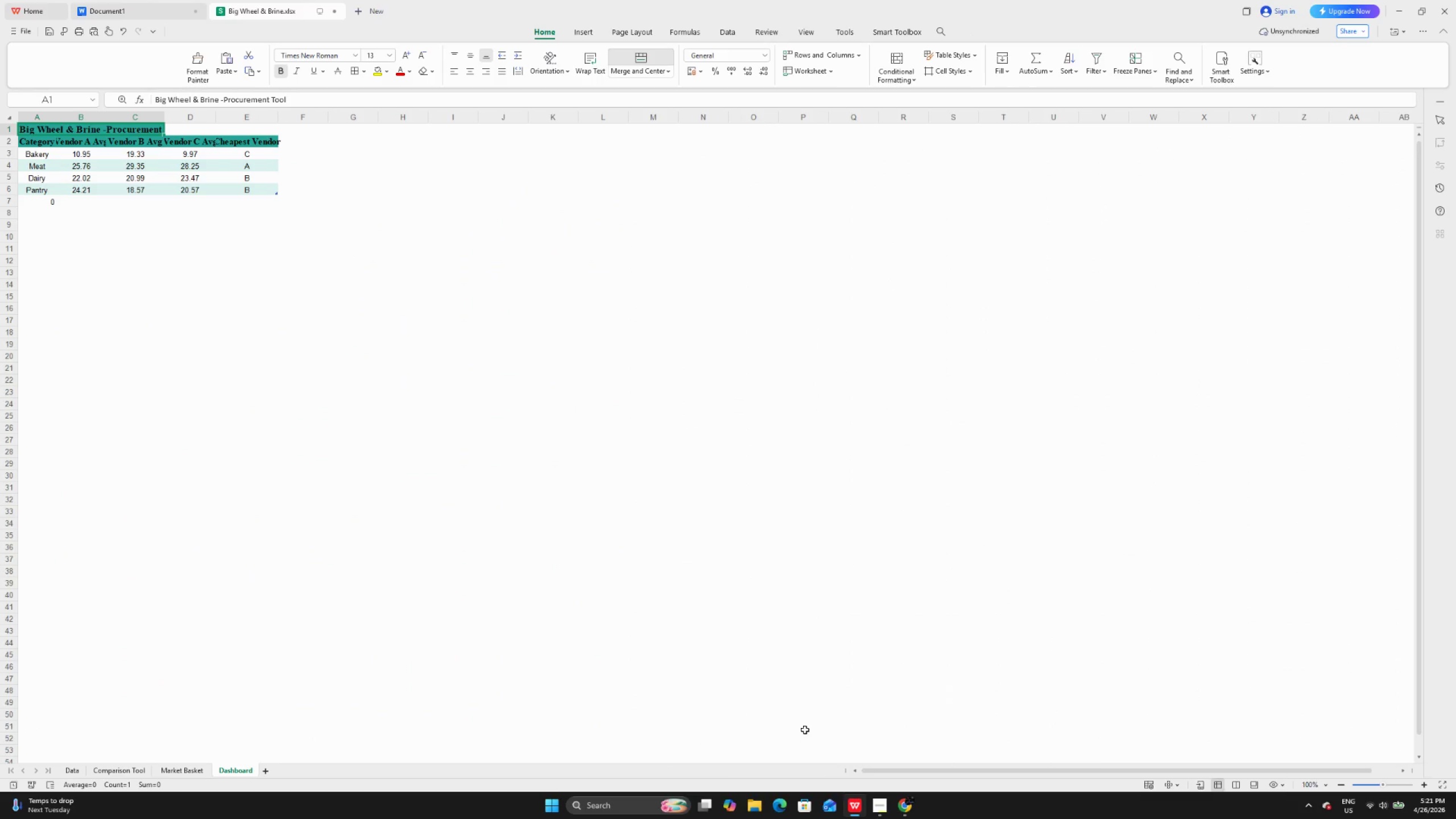 
left_click([895, 814])
 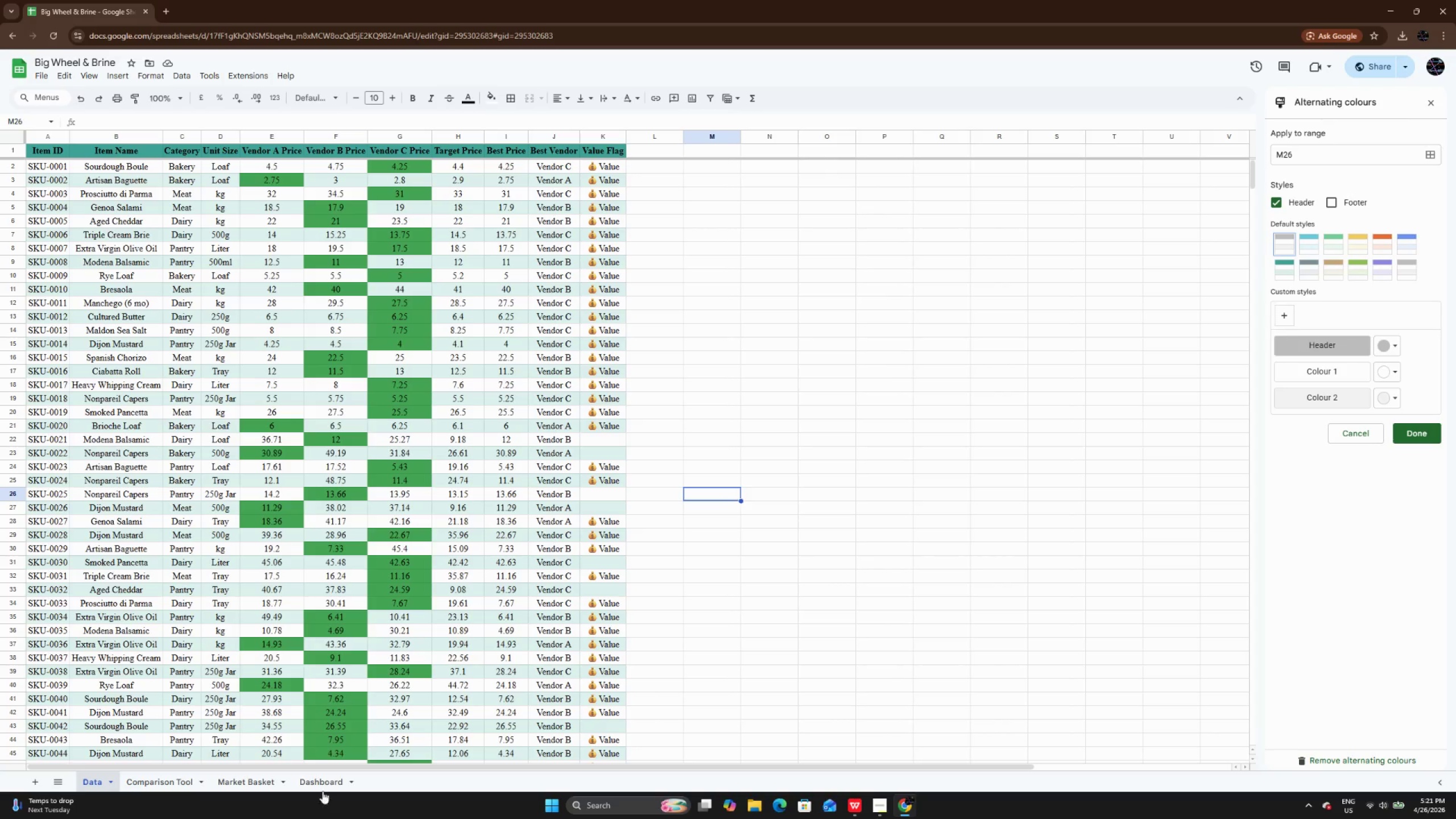 
left_click([321, 788])
 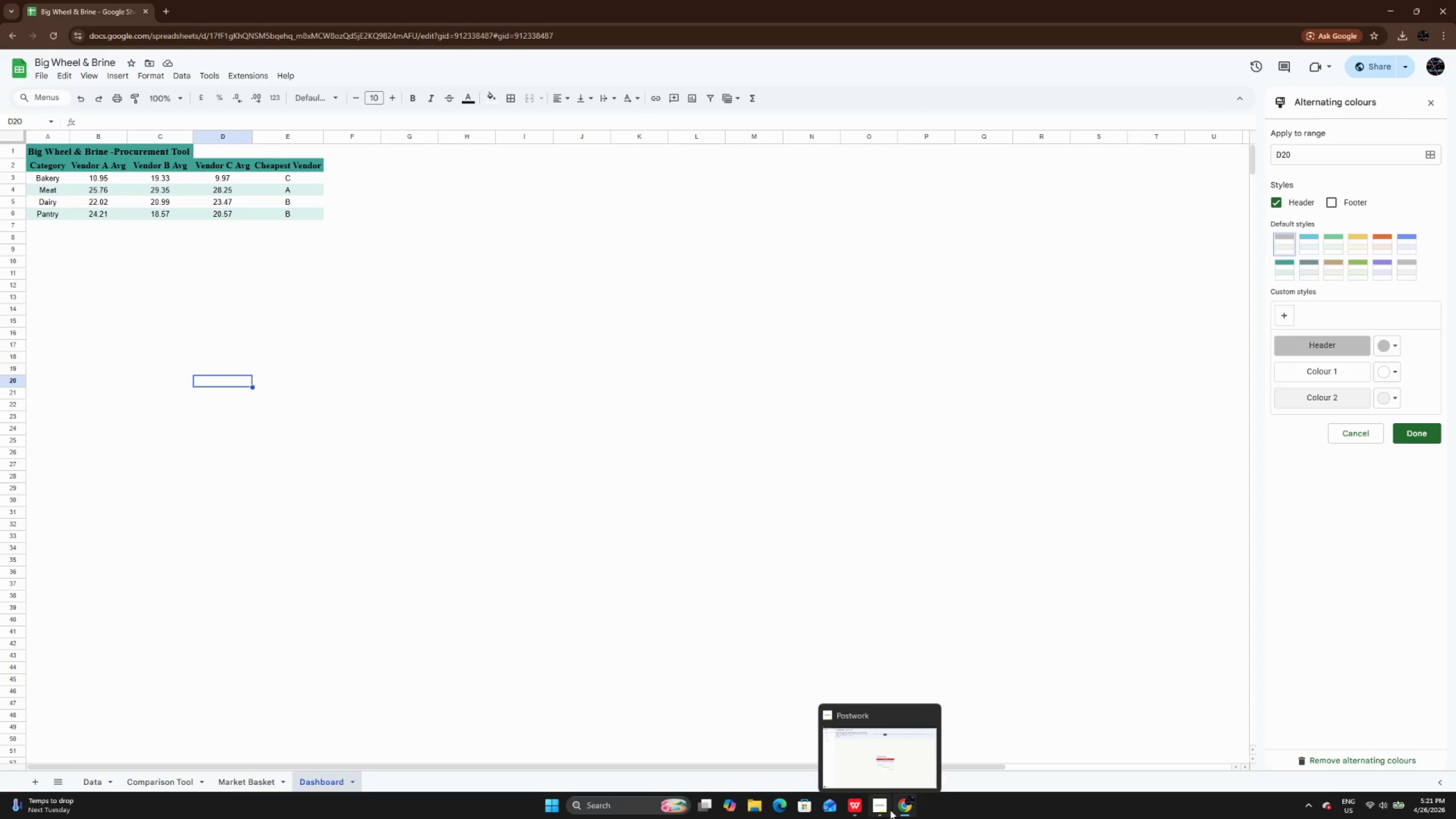 
left_click([846, 806])
 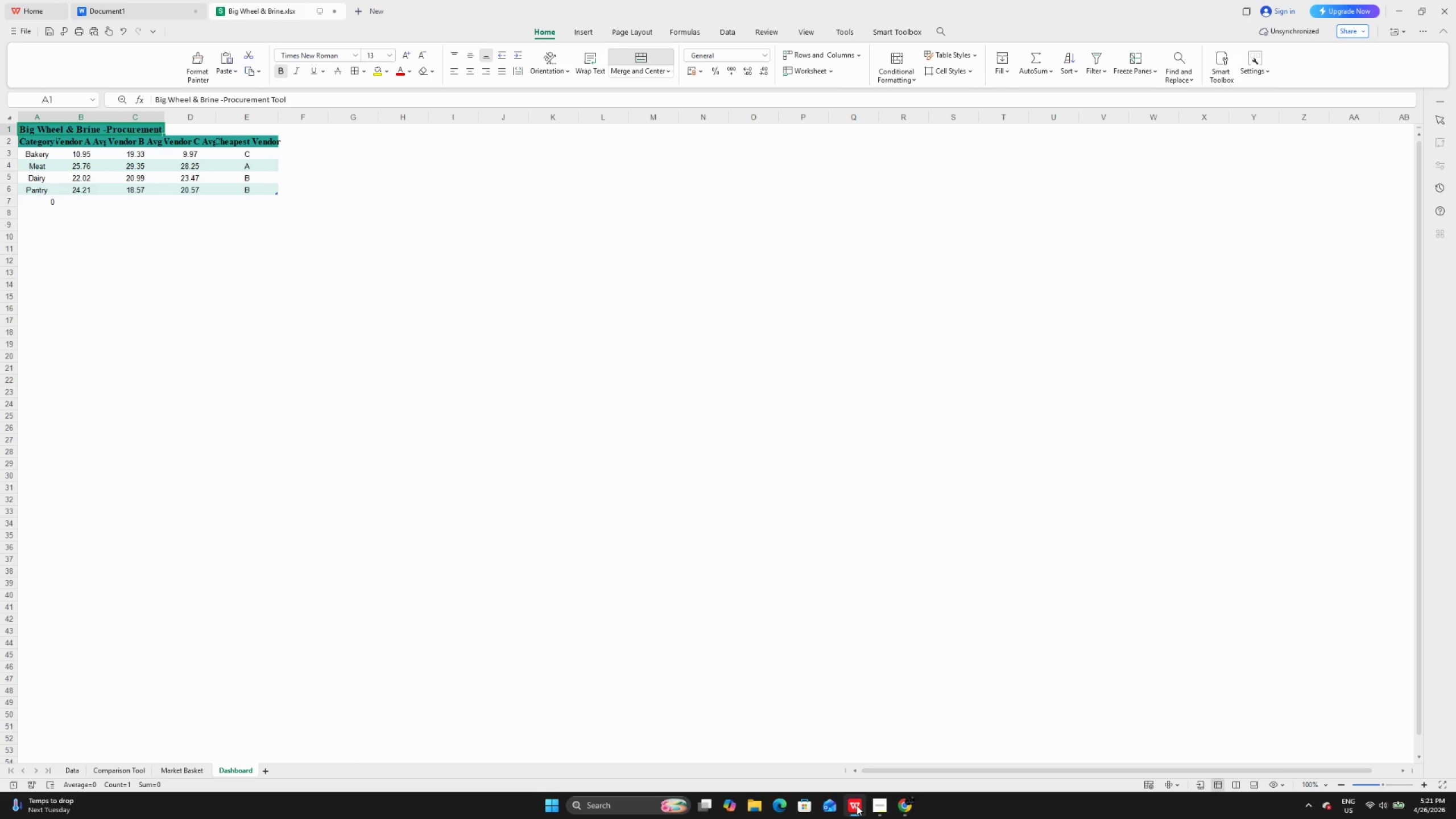 
left_click([857, 805])
 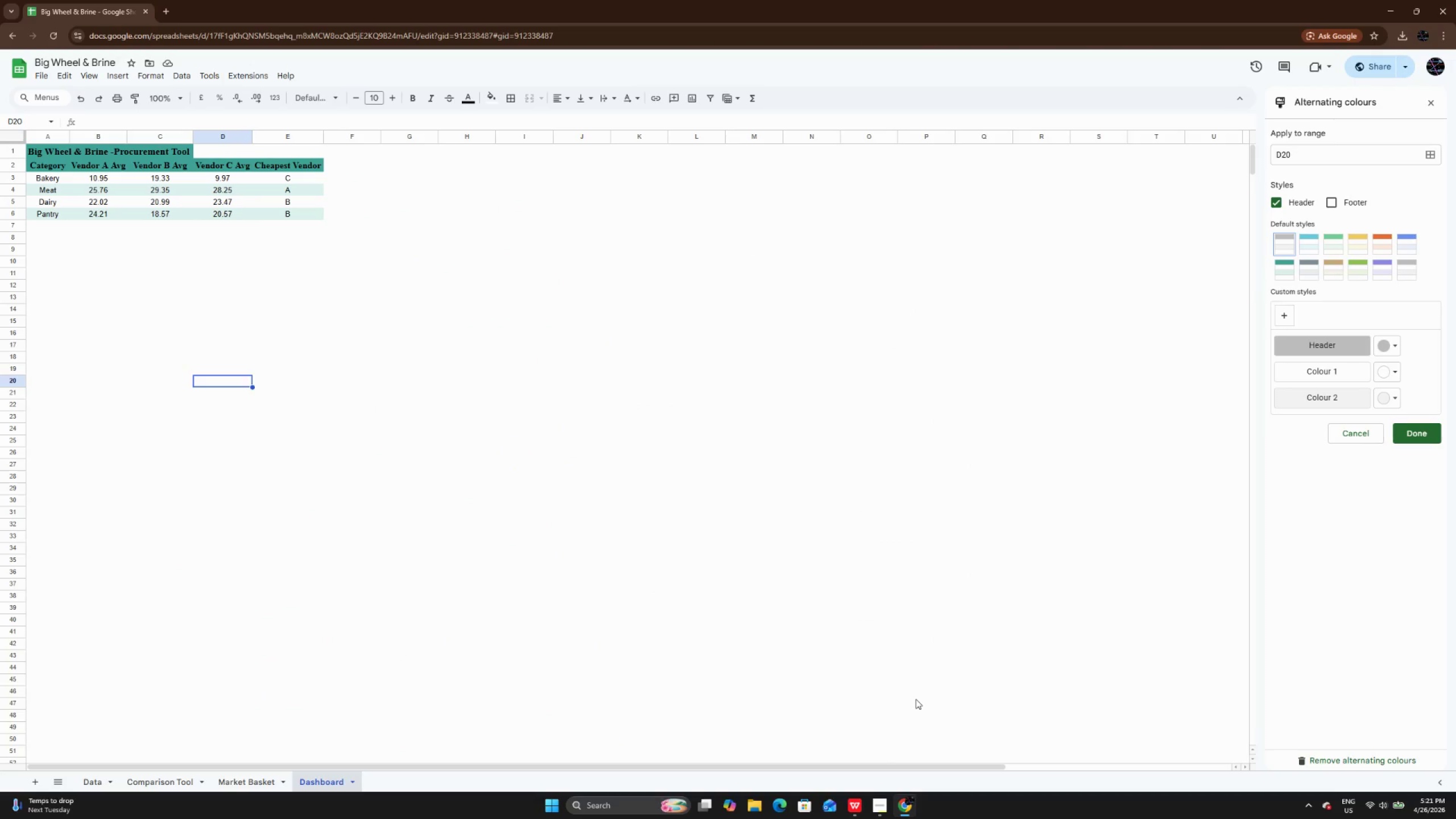 
left_click([916, 699])
 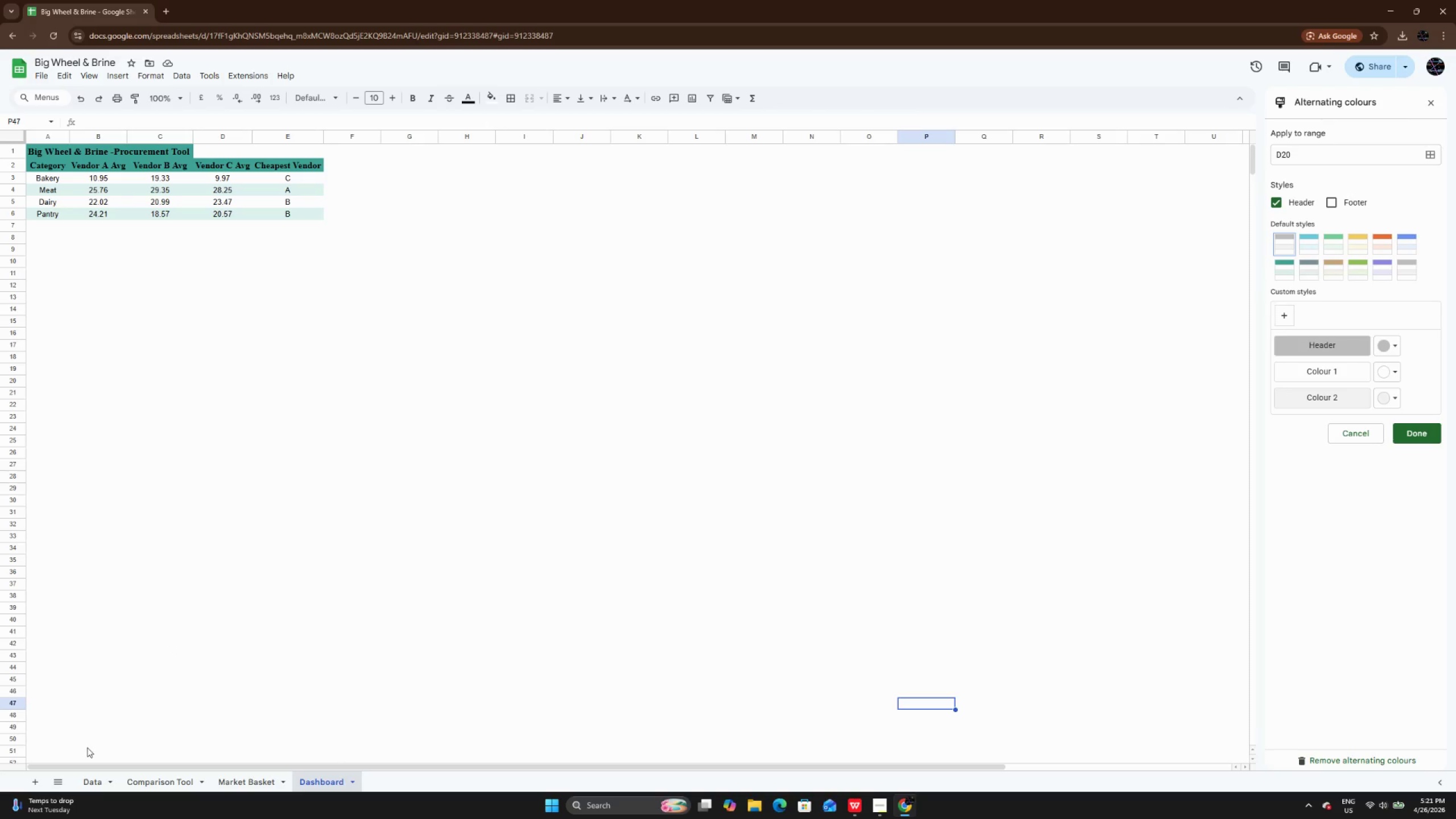 
left_click([83, 781])
 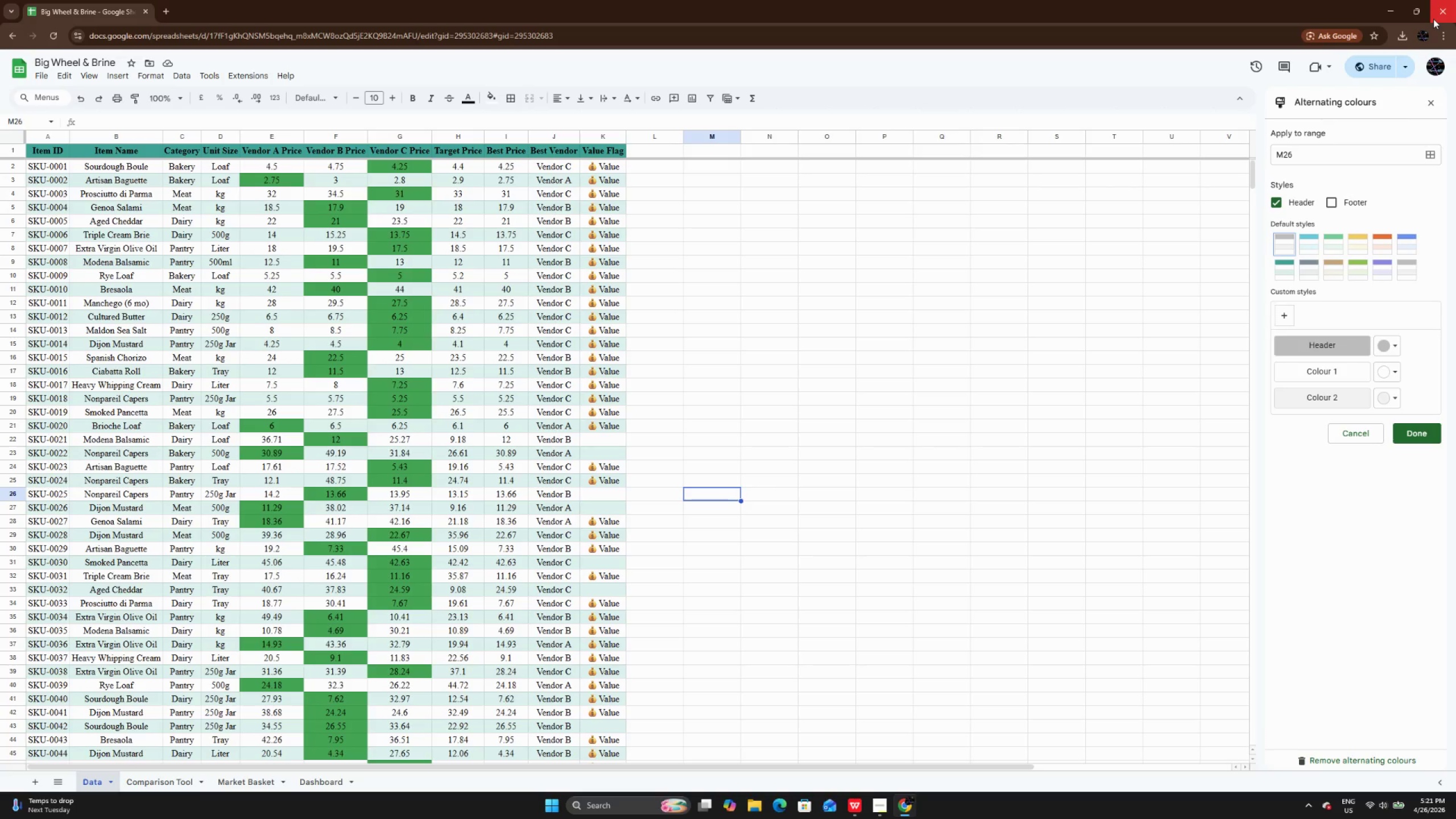 
wait(8.55)
 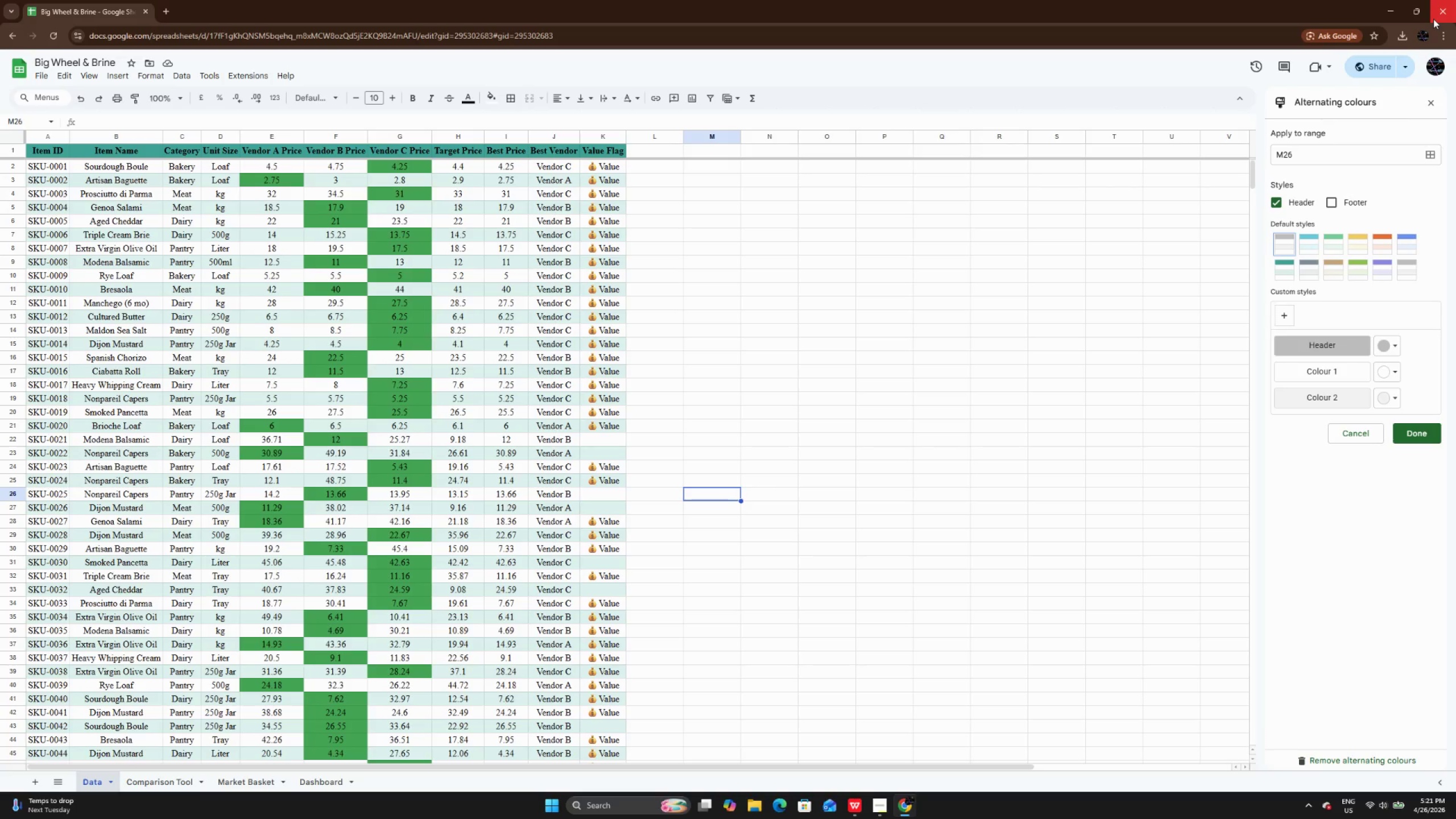 
left_click([843, 800])
 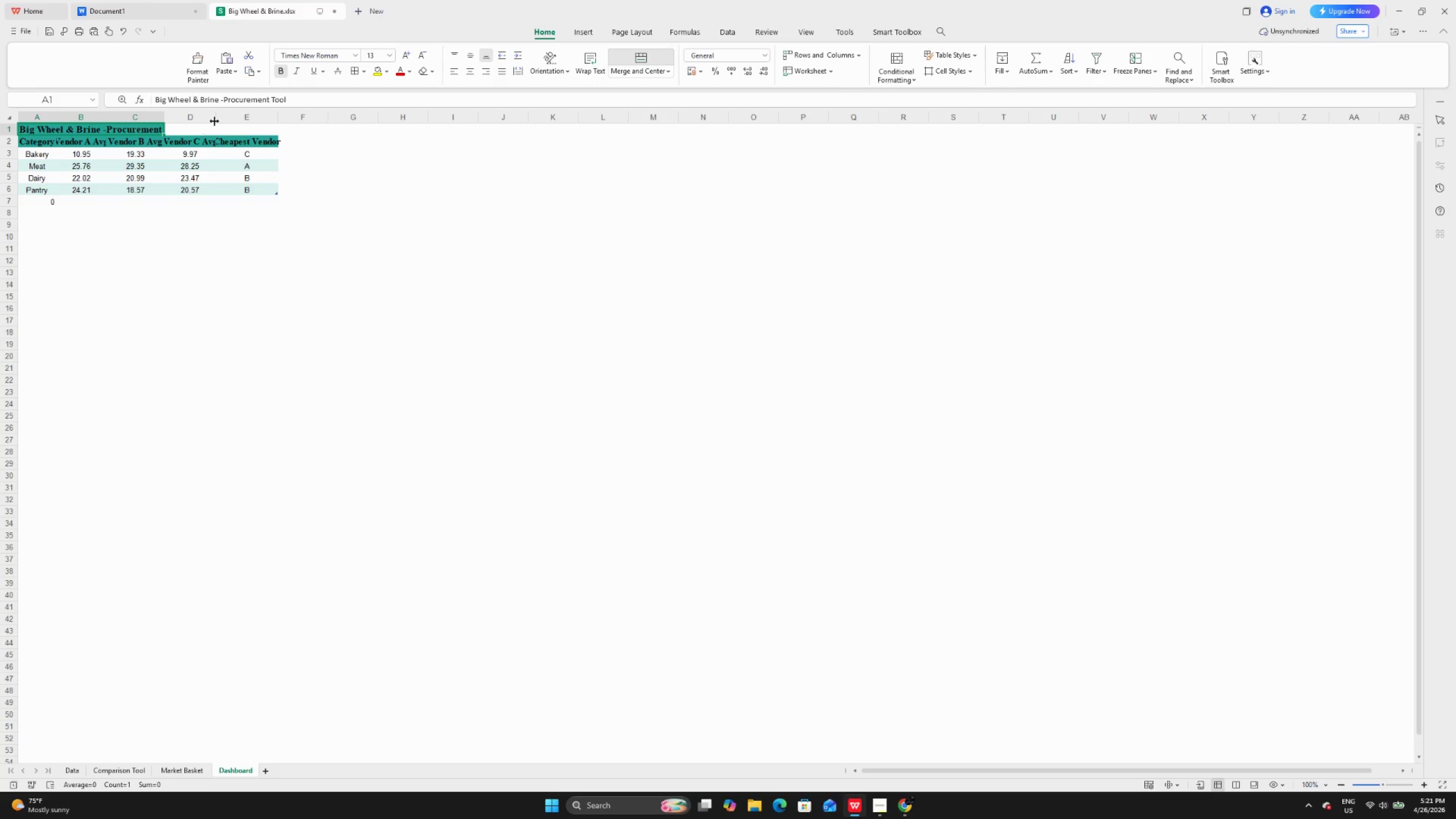 
double_click([218, 114])
 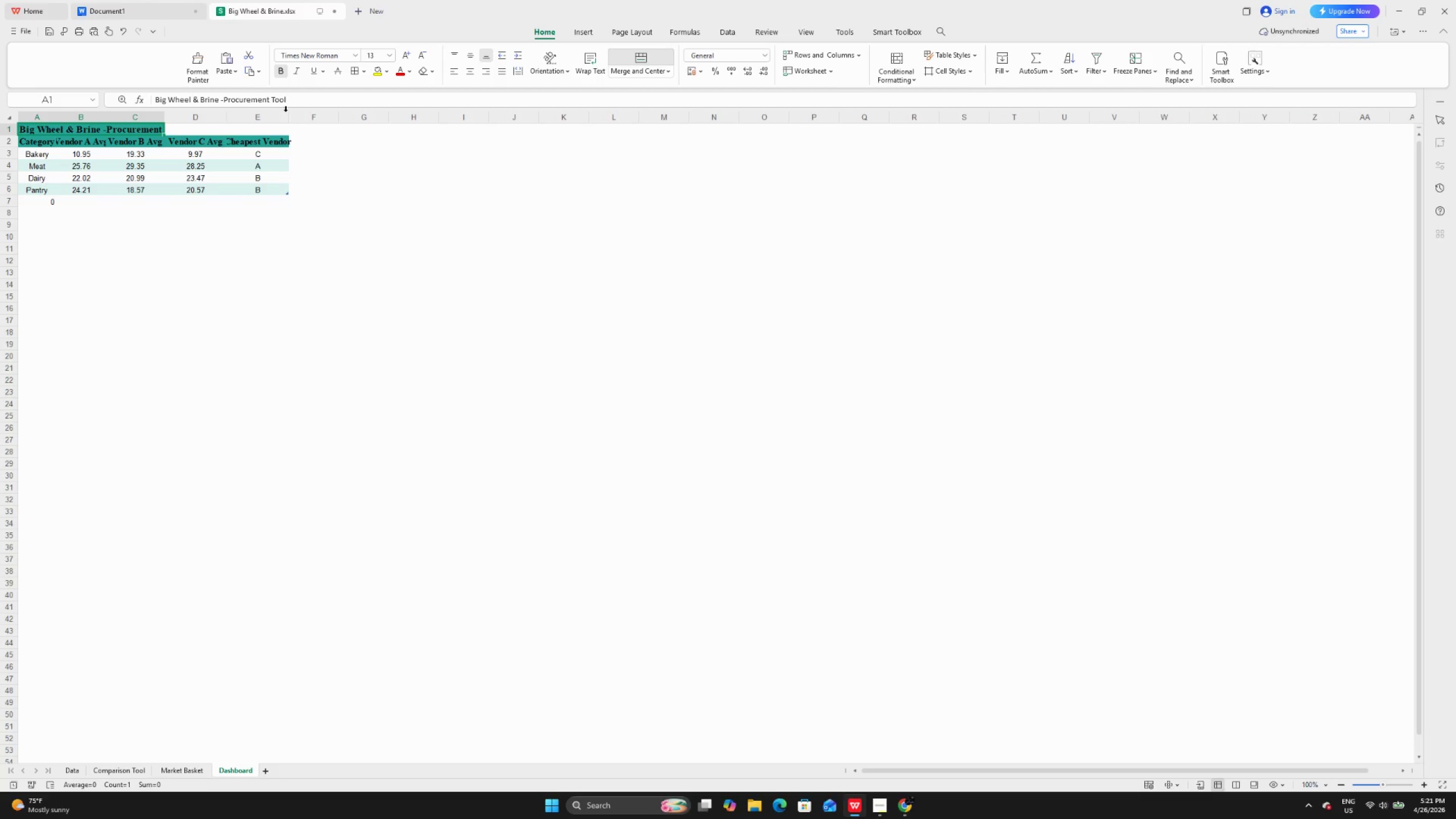 
left_click([286, 112])
 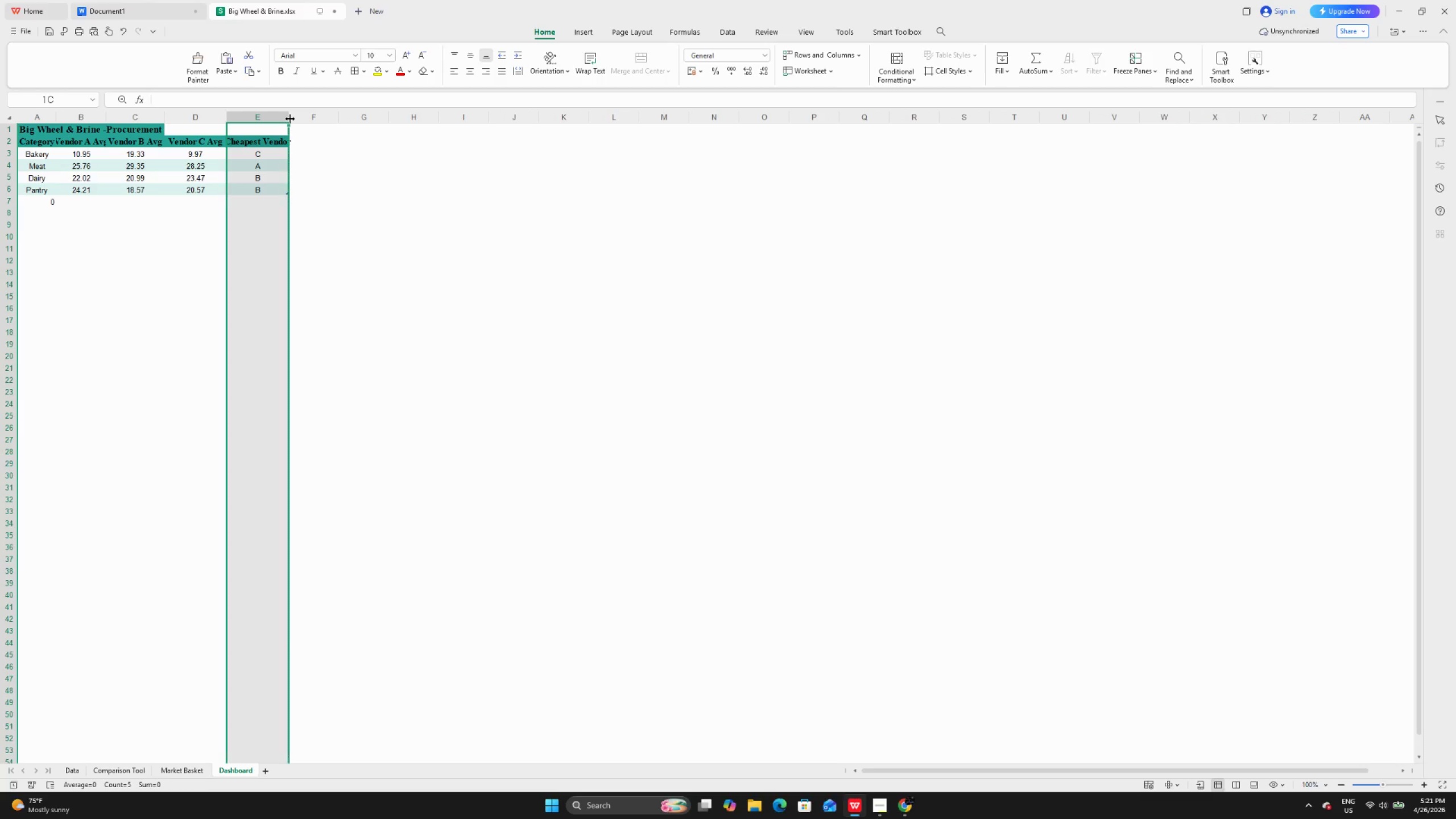 
double_click([289, 119])
 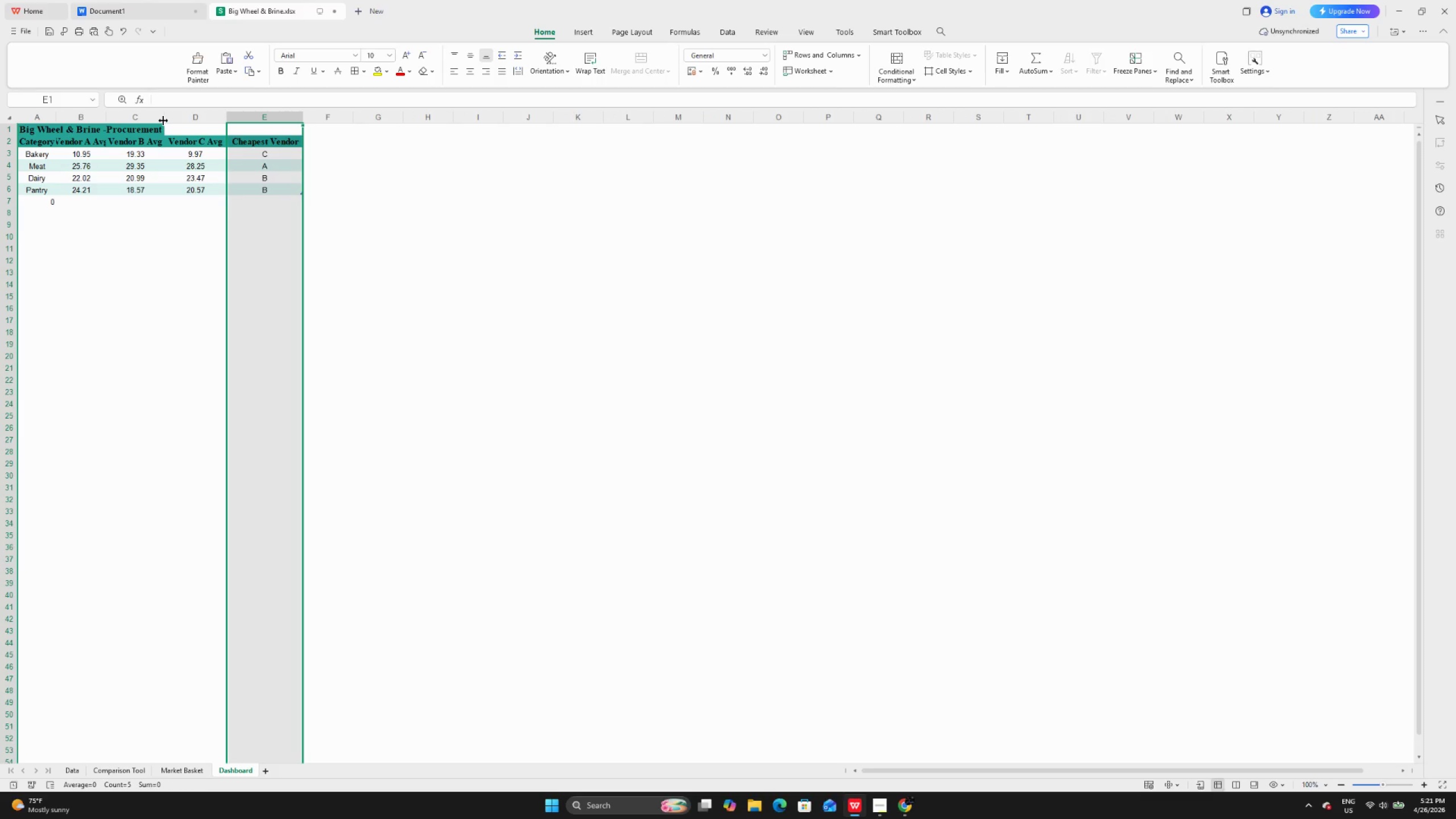 
double_click([163, 121])
 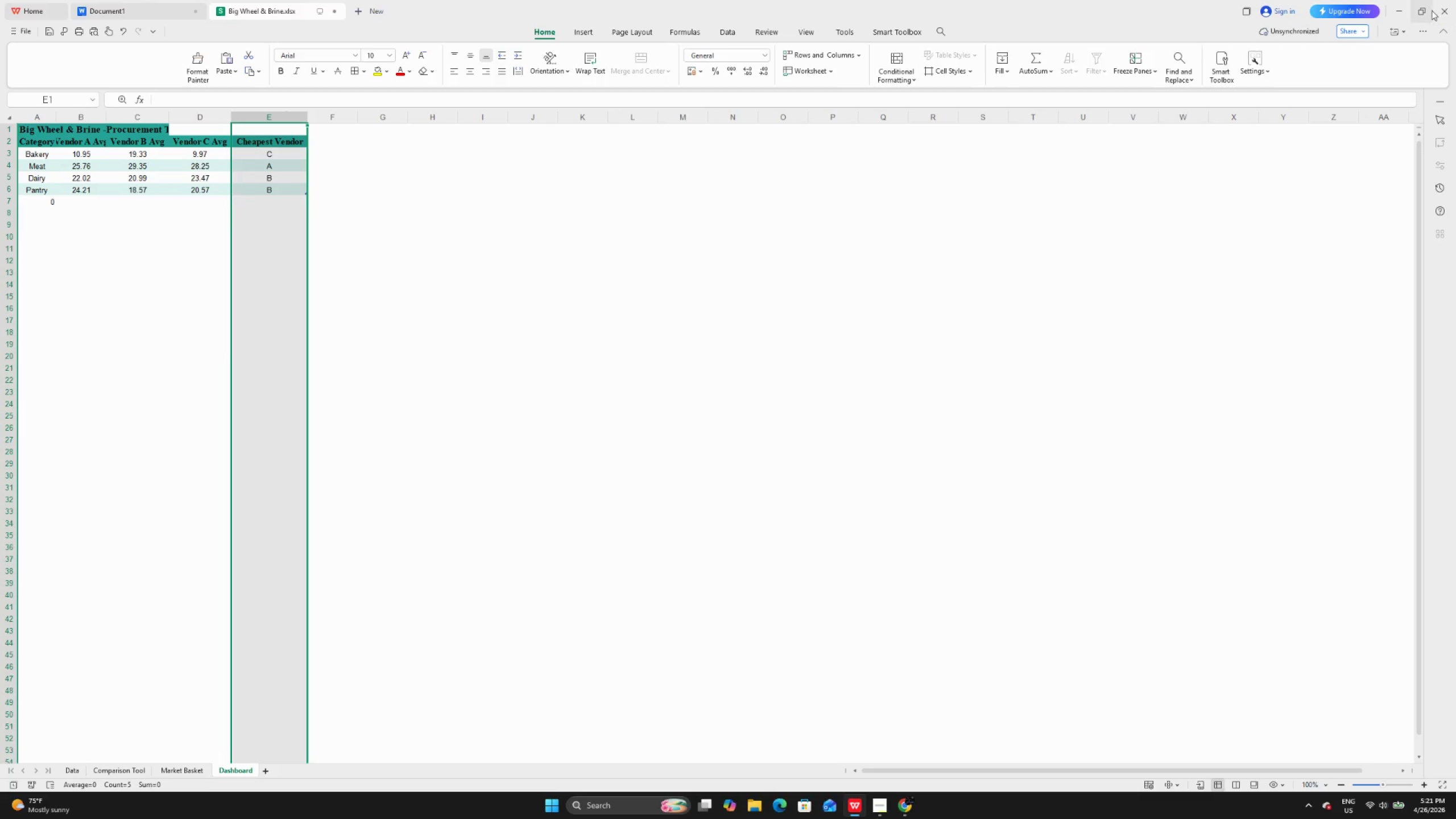 
left_click([1441, 12])
 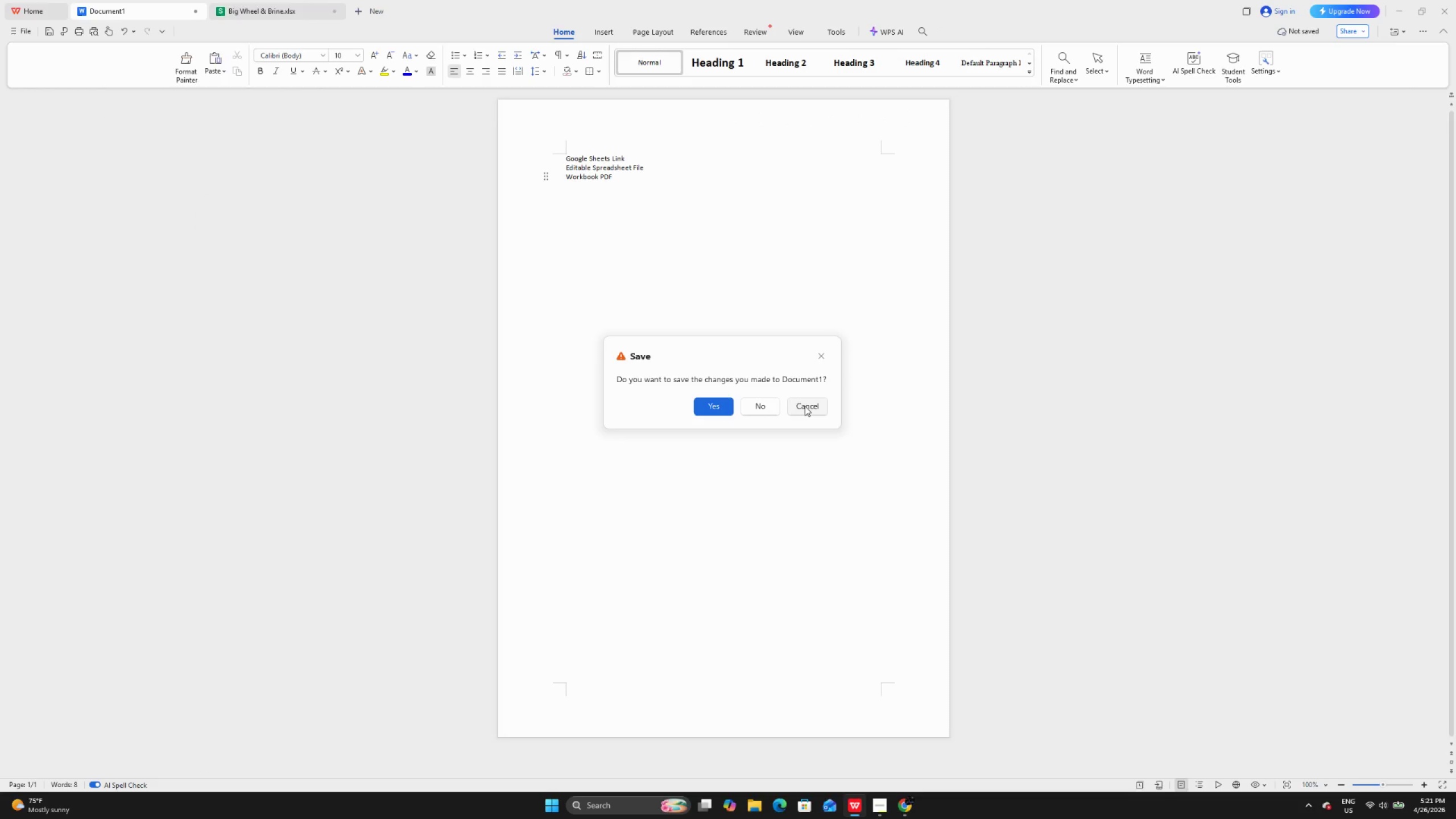 
left_click([805, 406])
 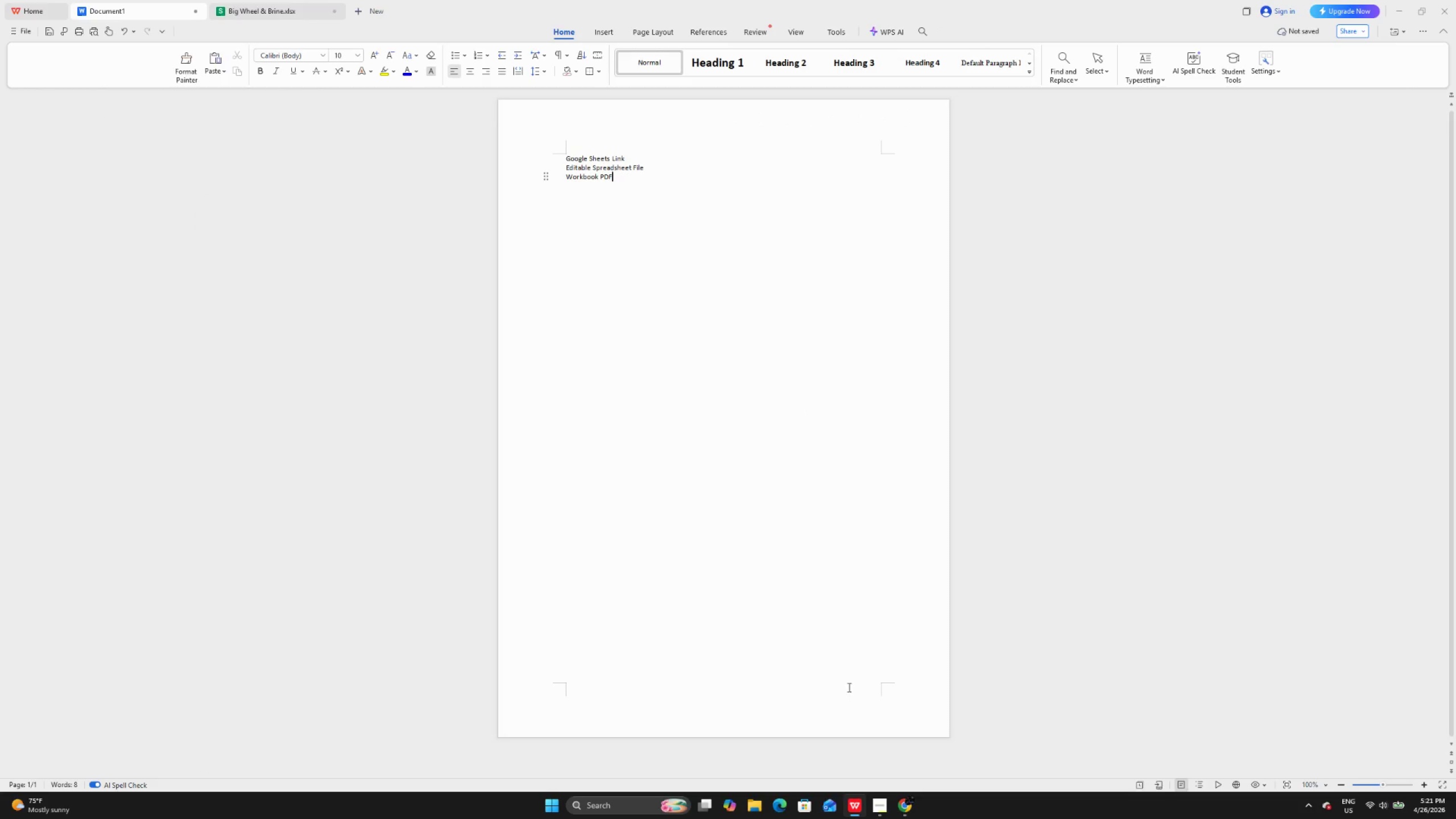 
mouse_move([856, 797])
 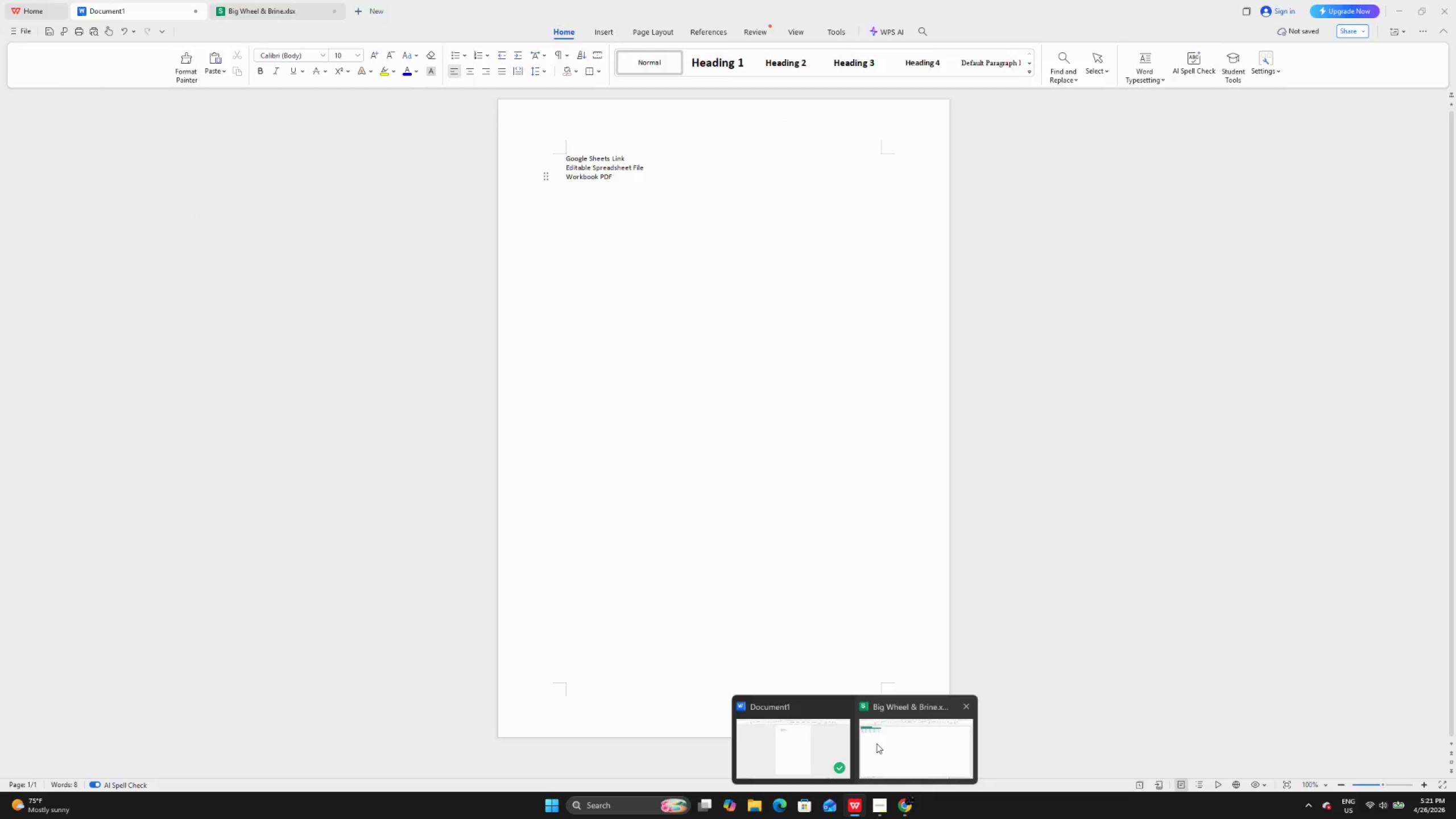 
left_click([876, 743])
 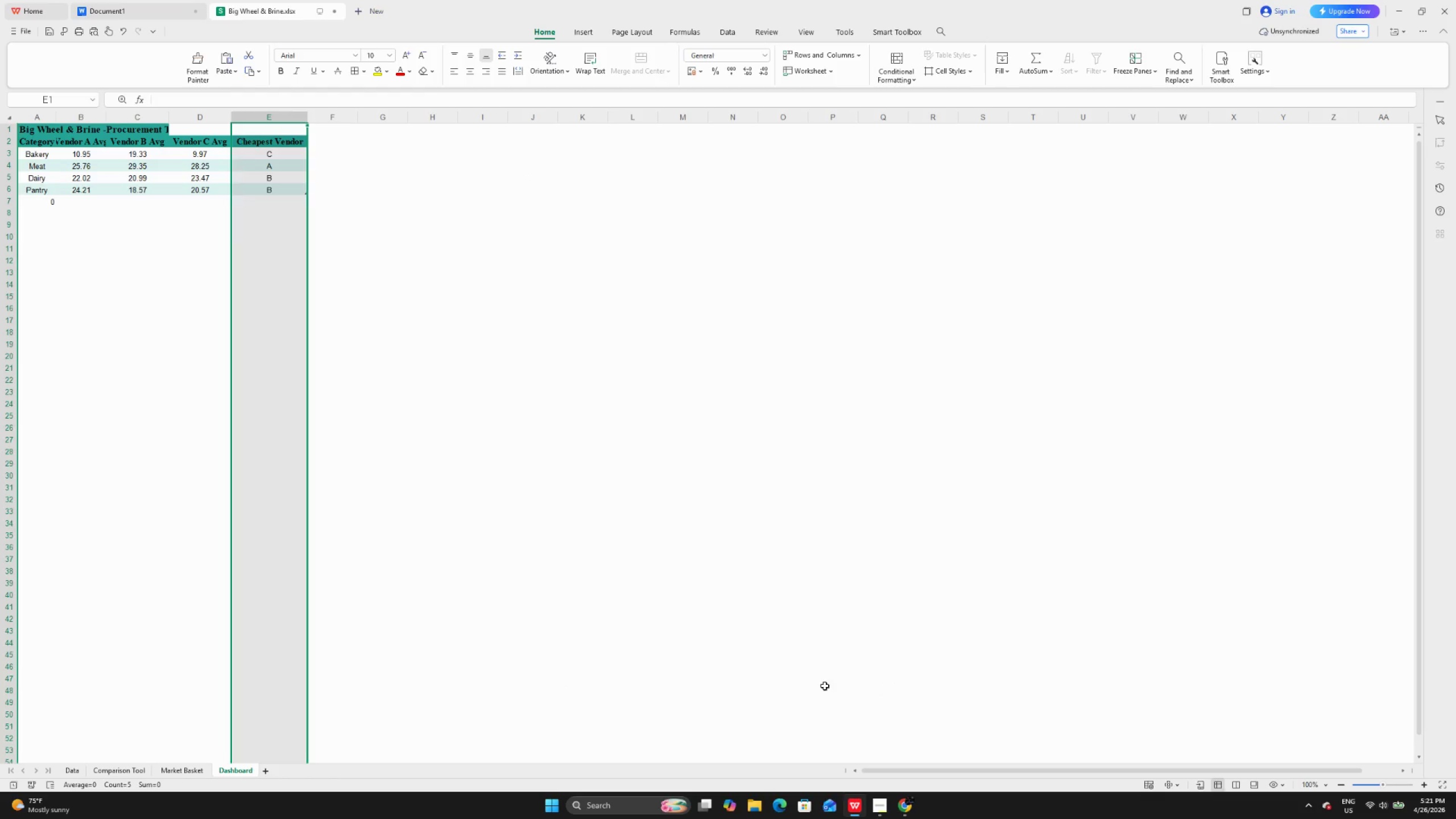 
left_click([821, 682])
 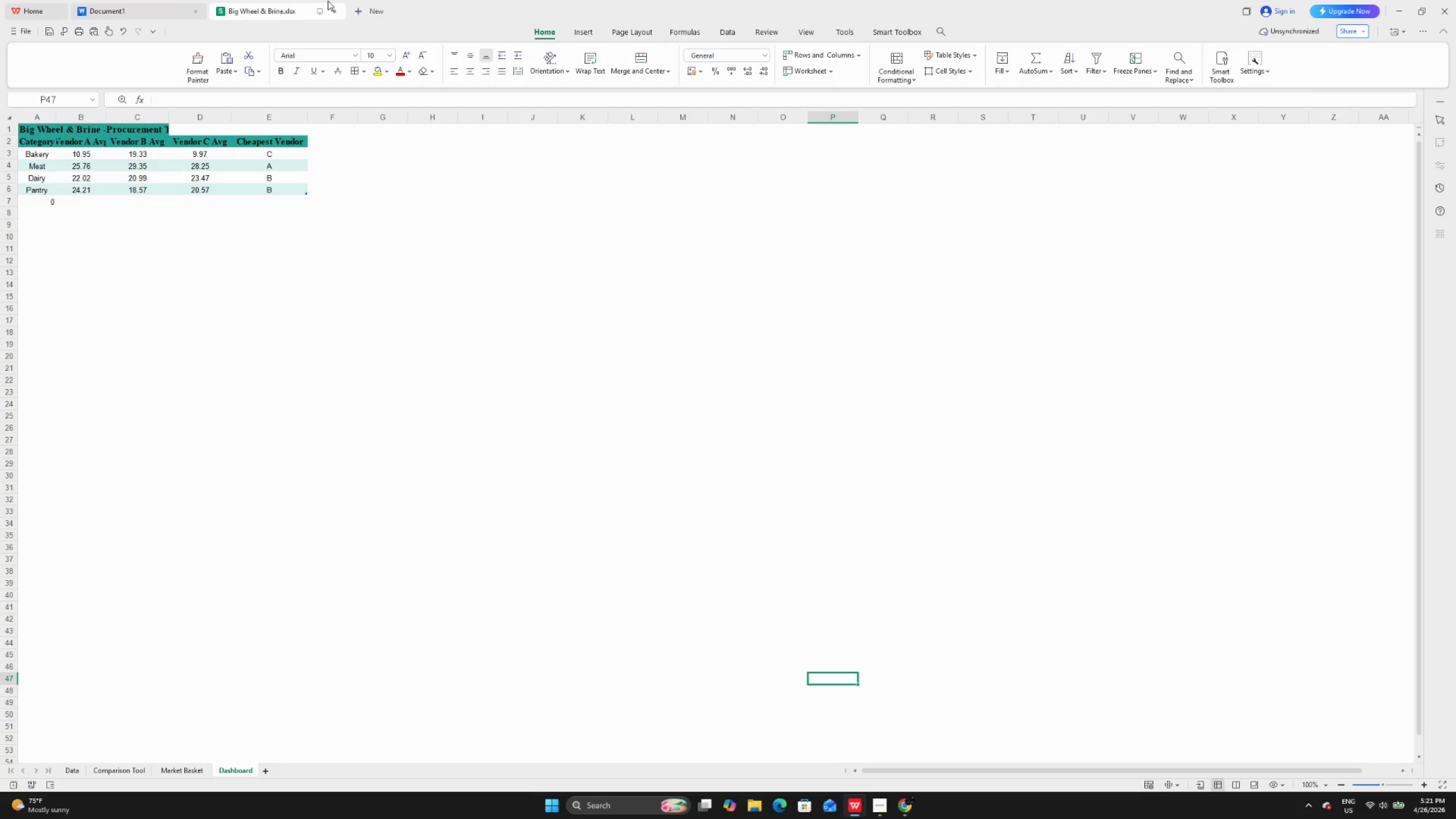 
left_click([336, 13])
 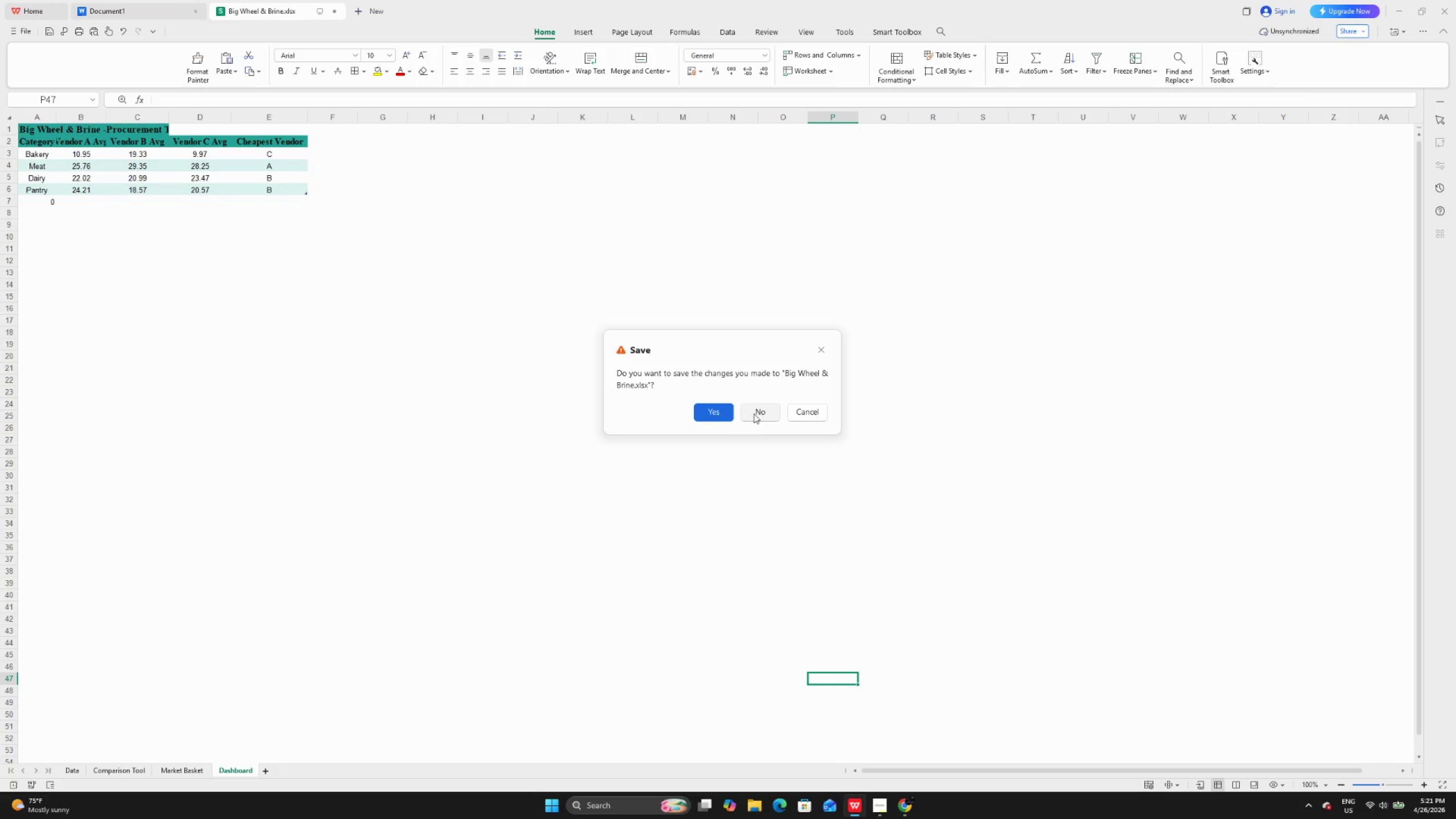 
left_click([754, 413])
 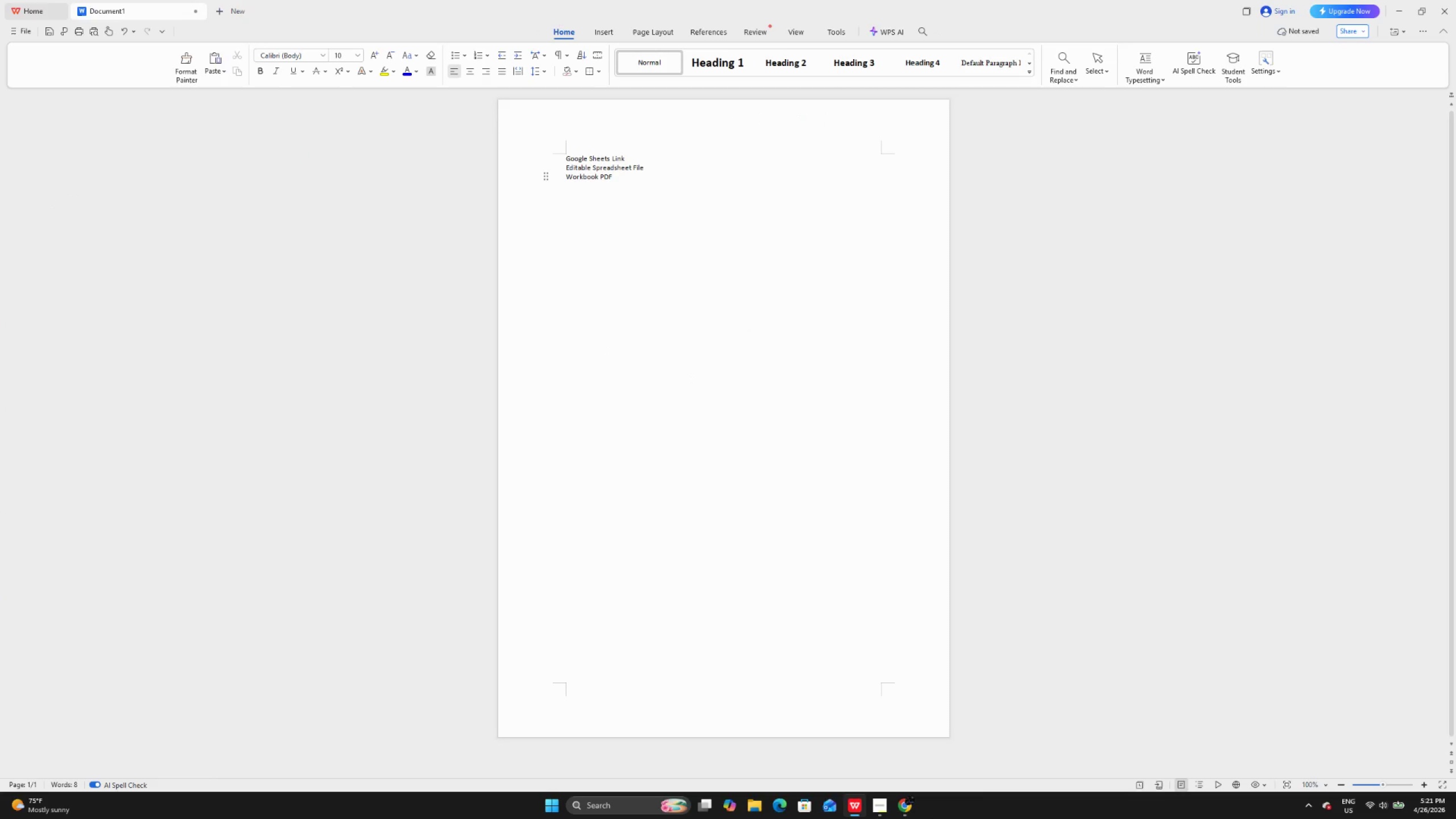 
left_click([904, 804])
 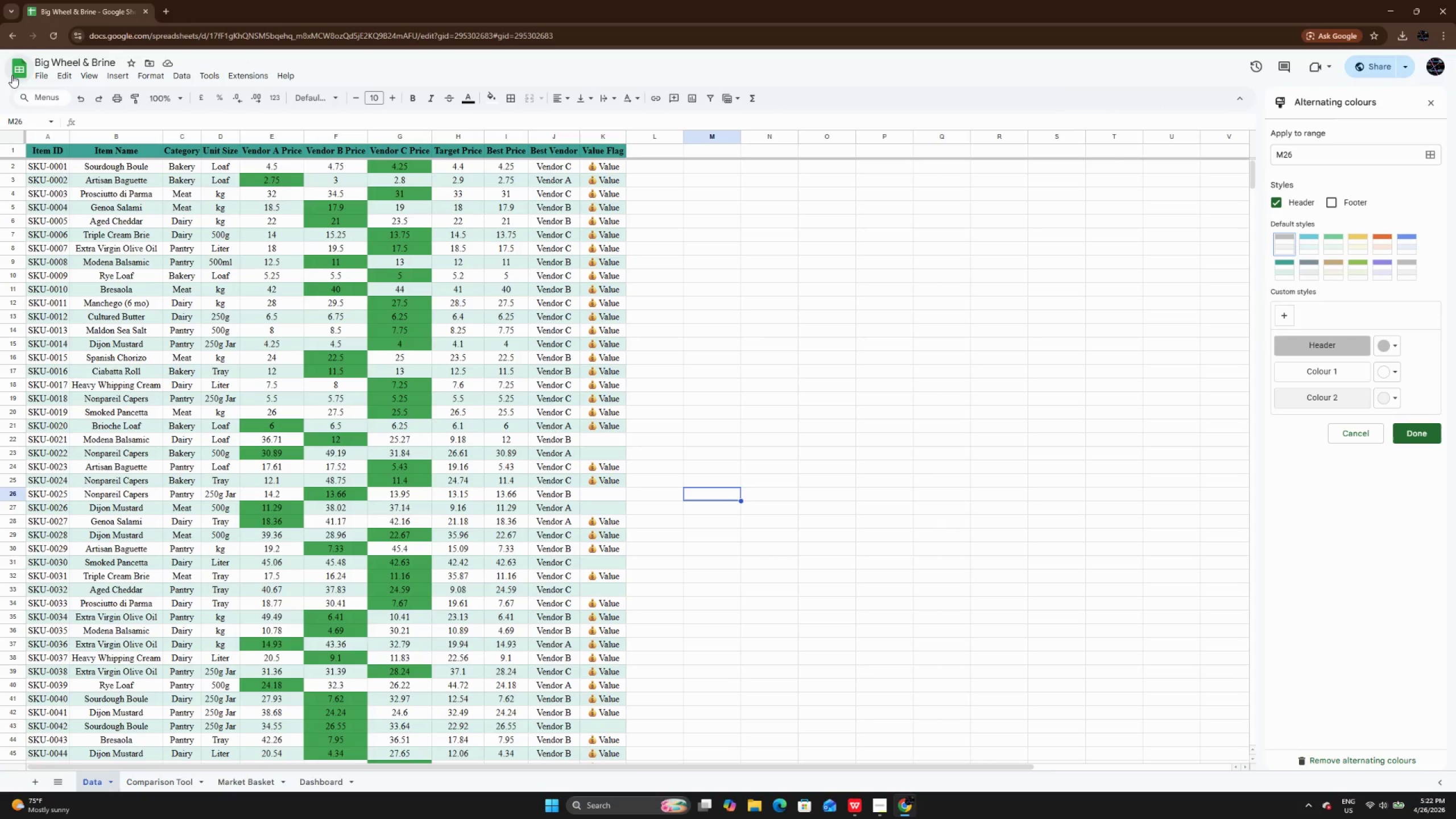 
left_click([44, 76])
 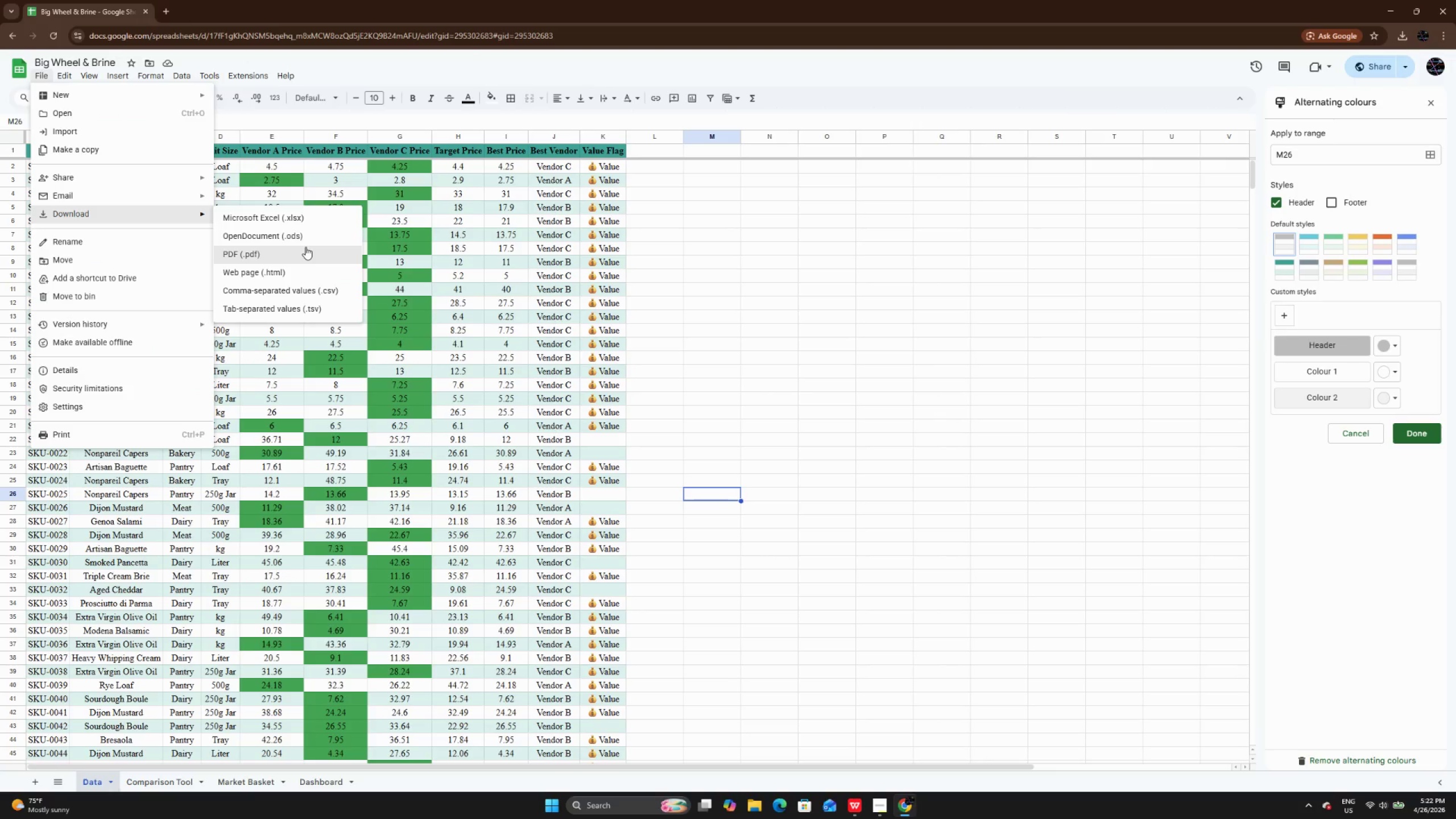 
left_click([305, 247])
 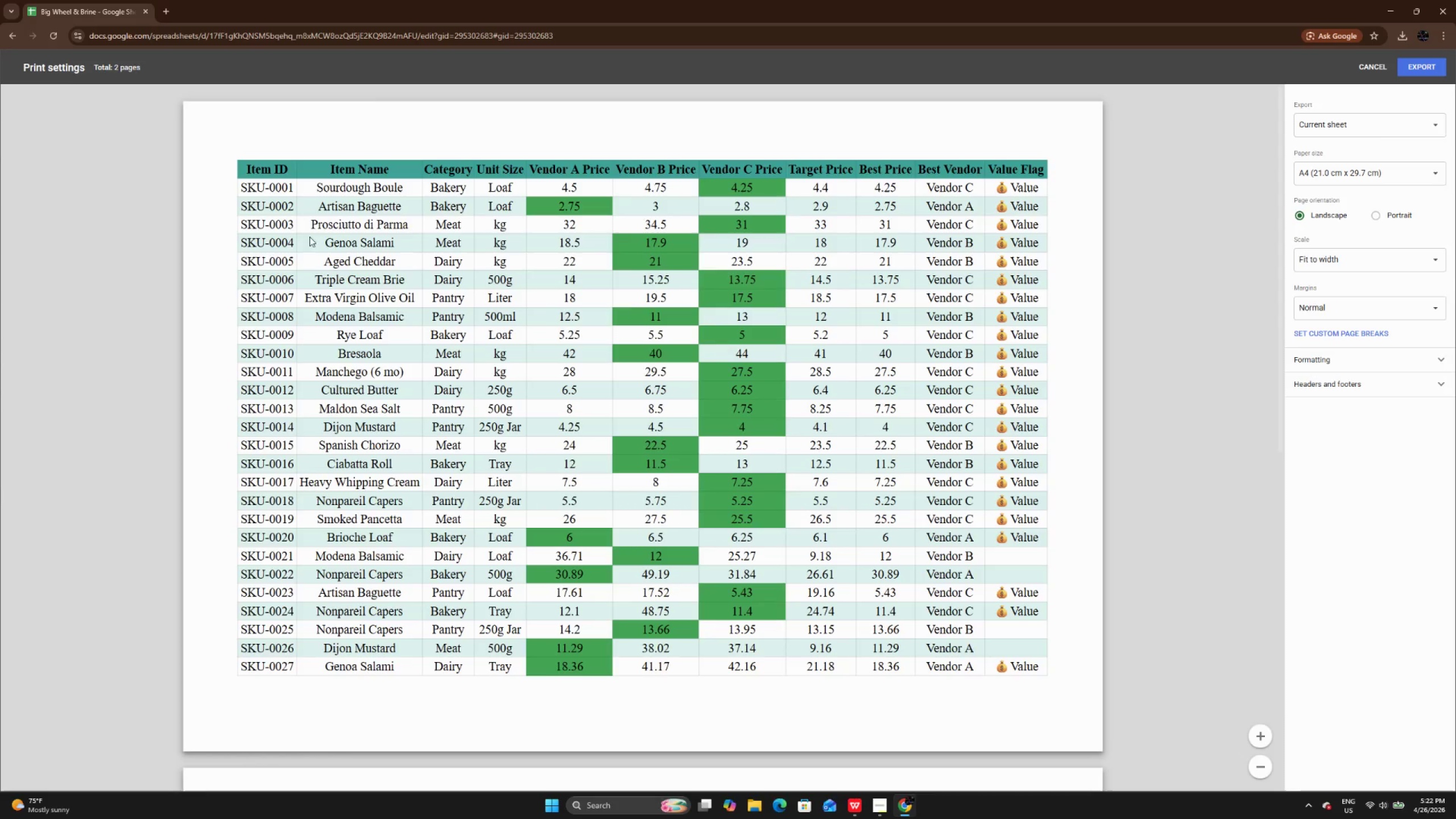 
scroll: coordinate [333, 239], scroll_direction: down, amount: 15.0
 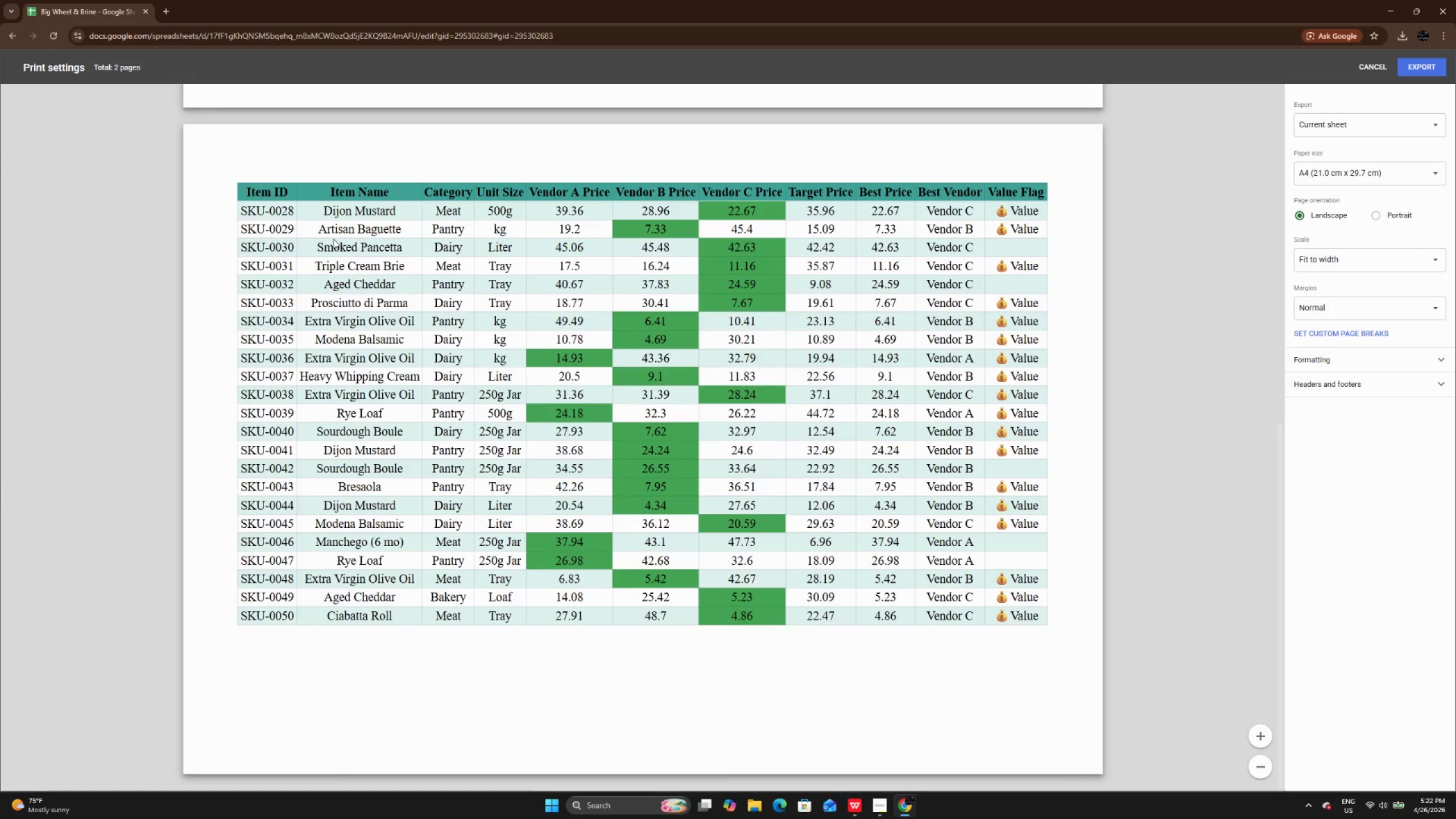 
scroll: coordinate [333, 239], scroll_direction: up, amount: 3.0
 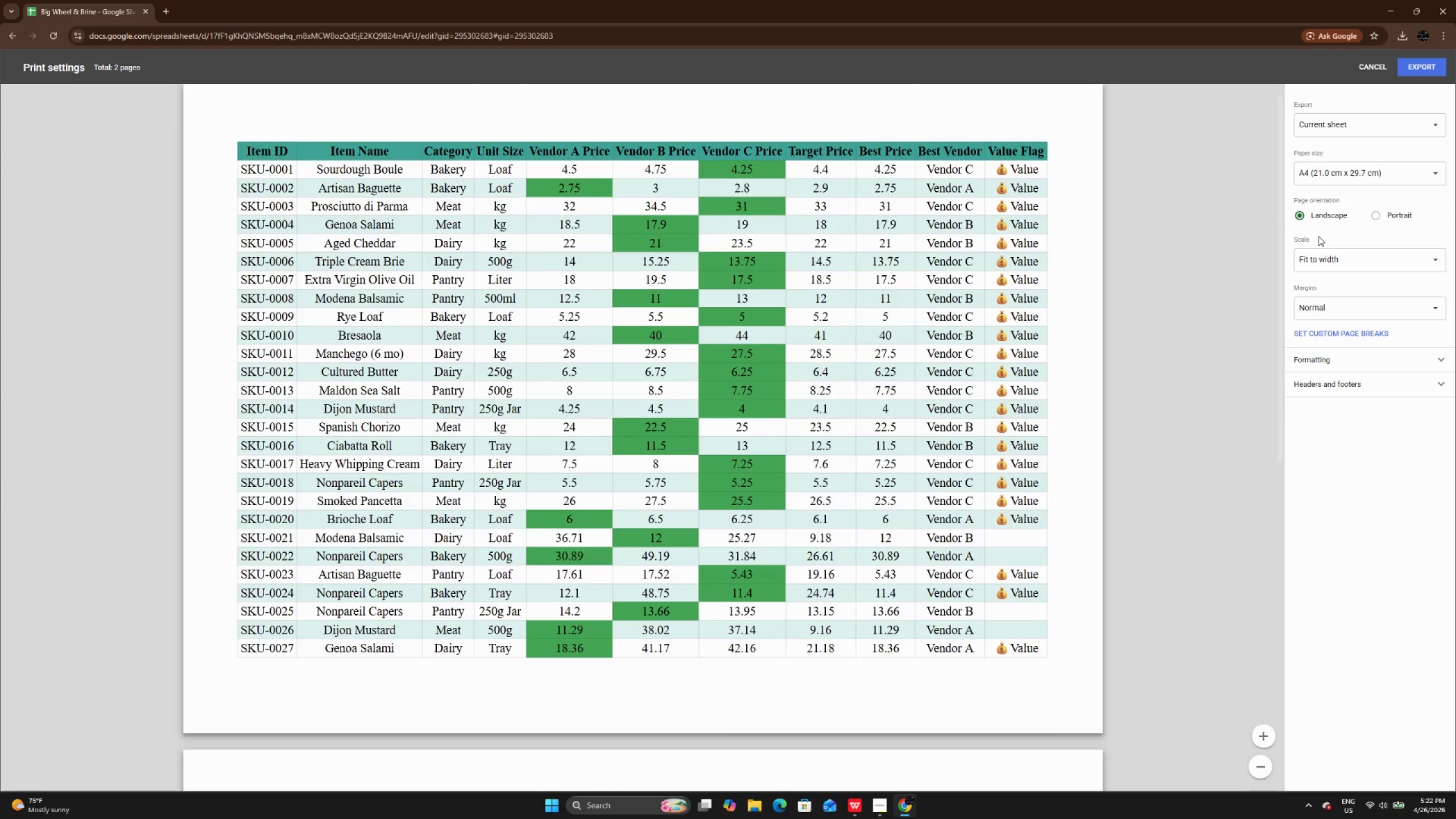 
left_click([1356, 125])
 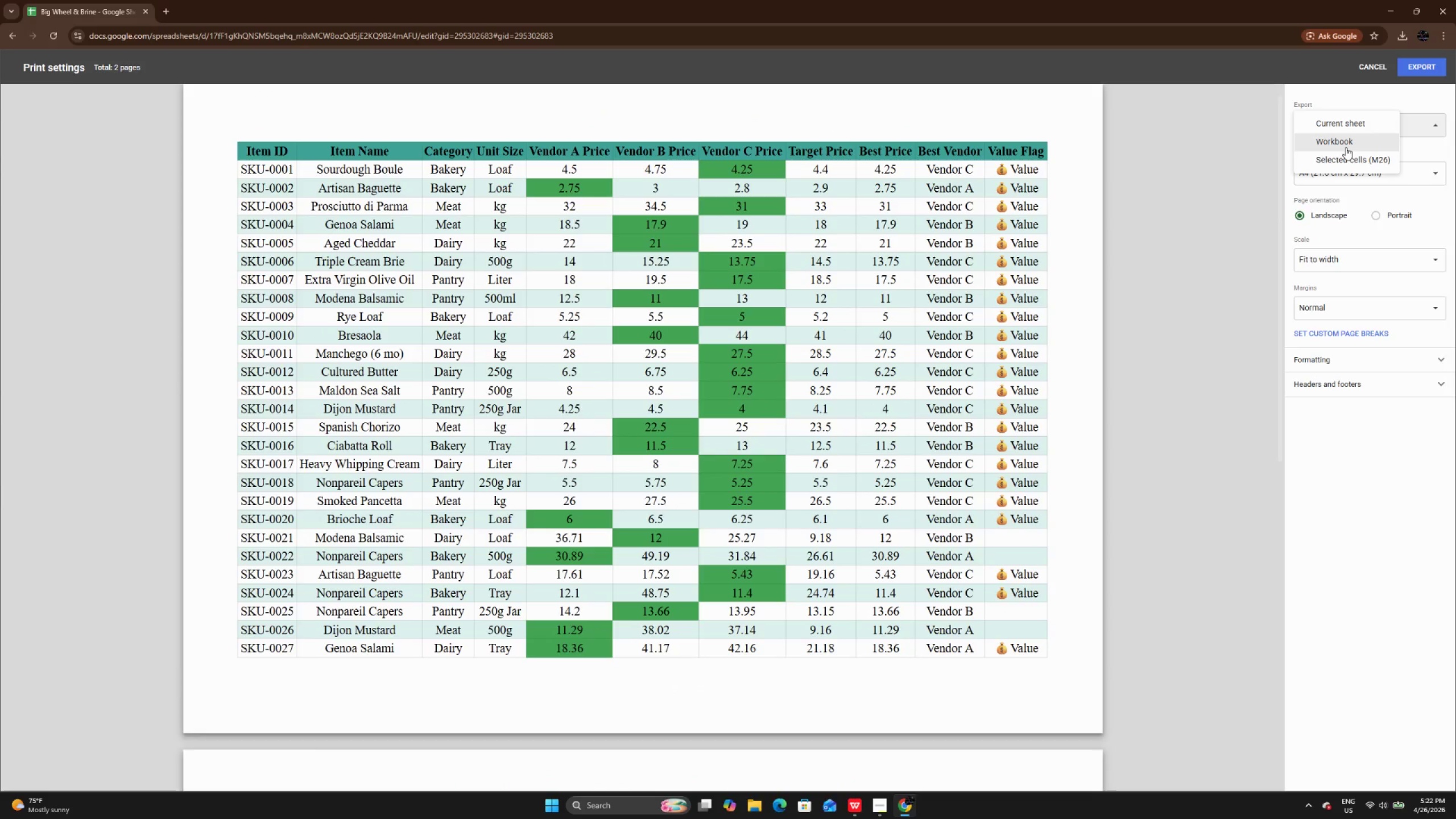 
left_click([1346, 147])
 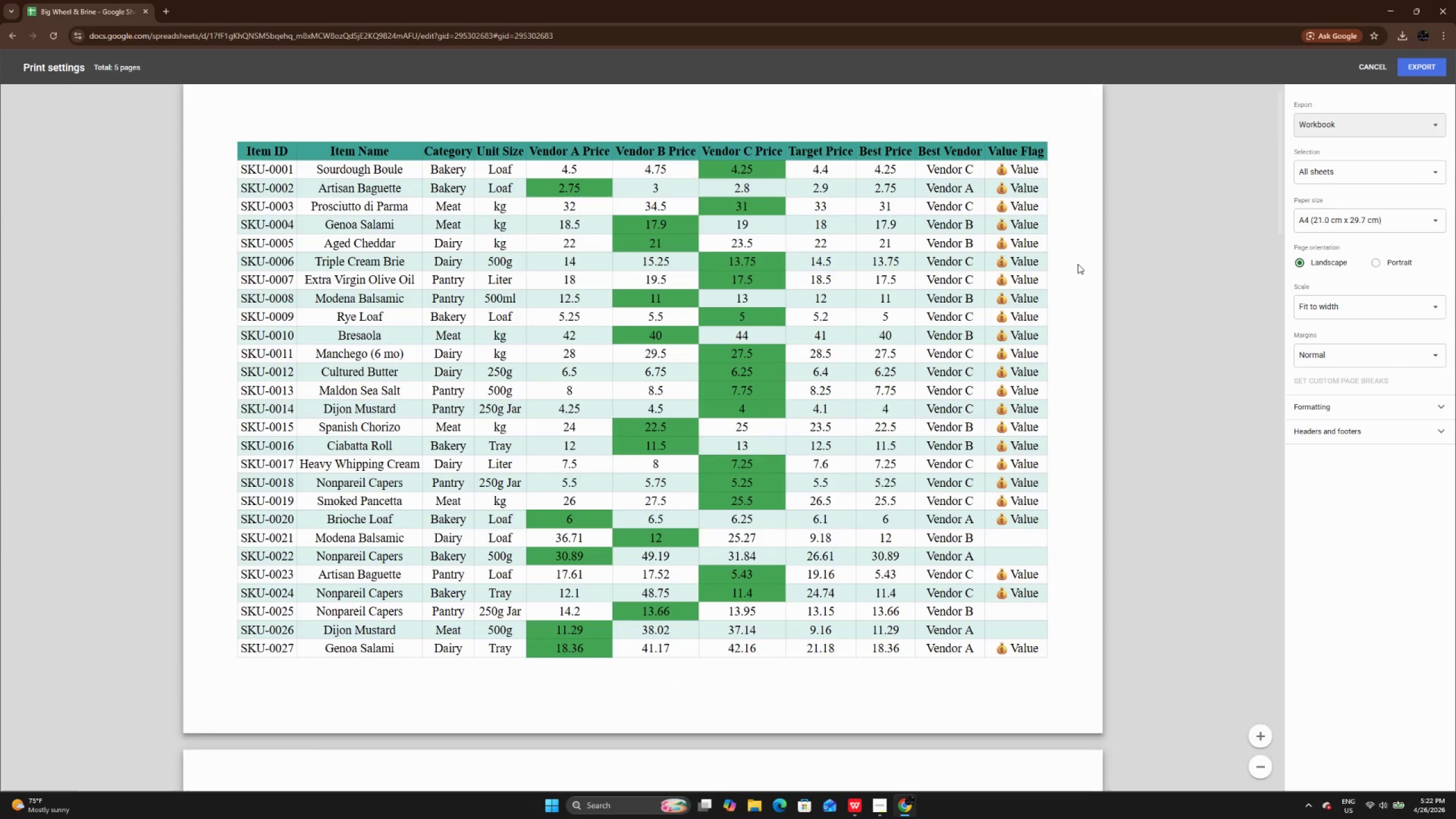 
scroll: coordinate [787, 354], scroll_direction: down, amount: 31.0
 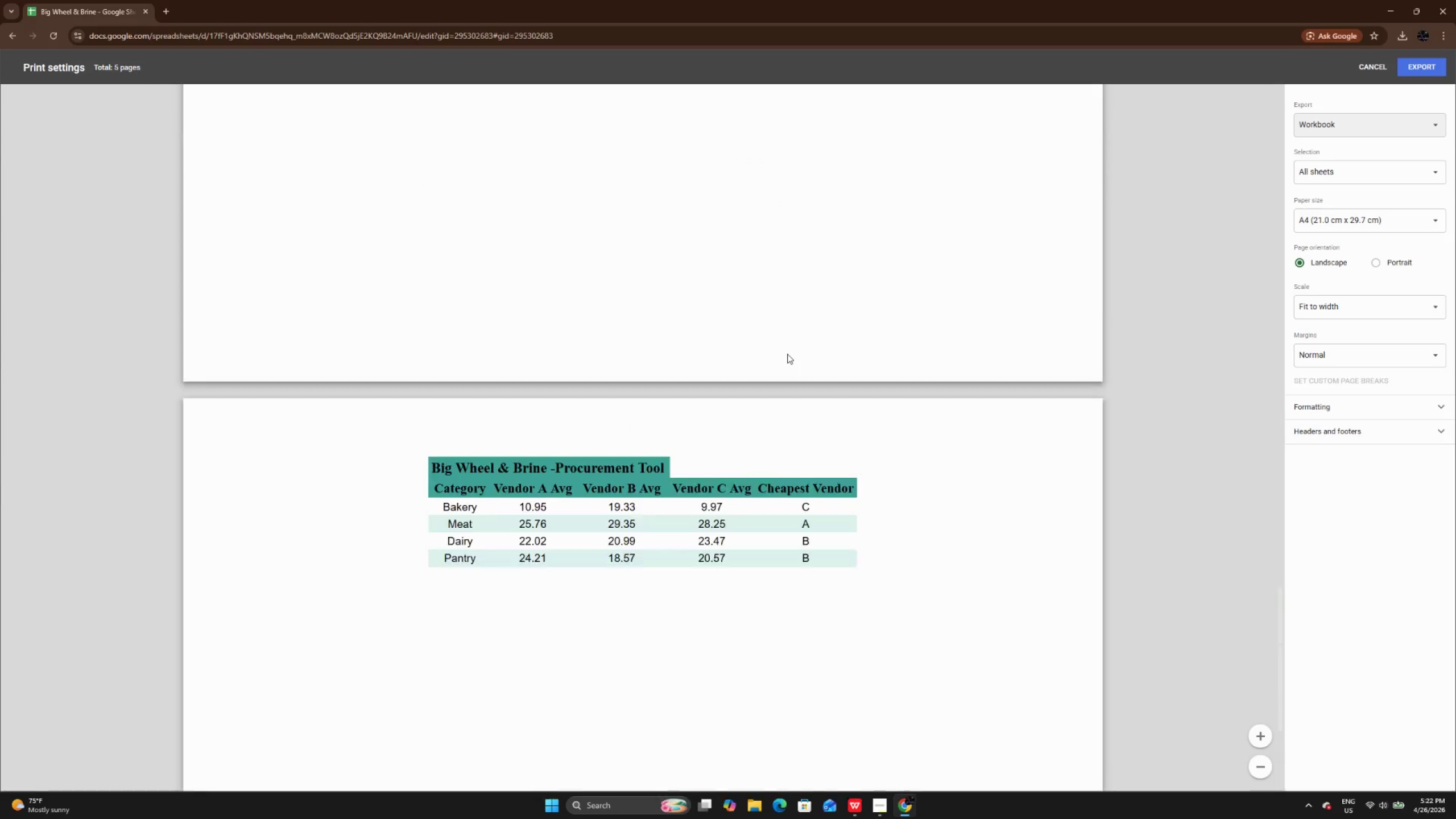 
scroll: coordinate [787, 350], scroll_direction: up, amount: 5.0
 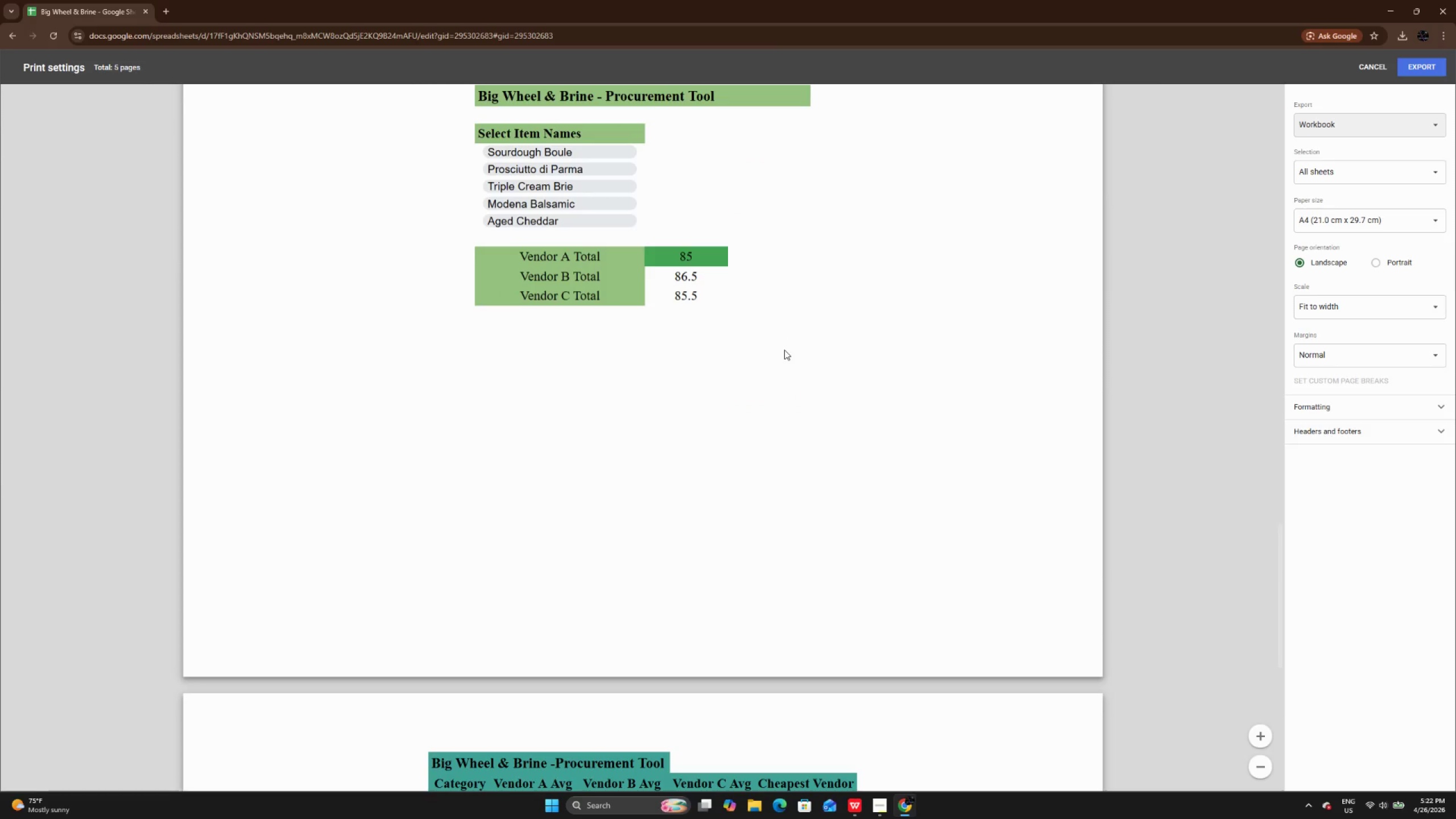 
scroll: coordinate [784, 350], scroll_direction: down, amount: 2.0
 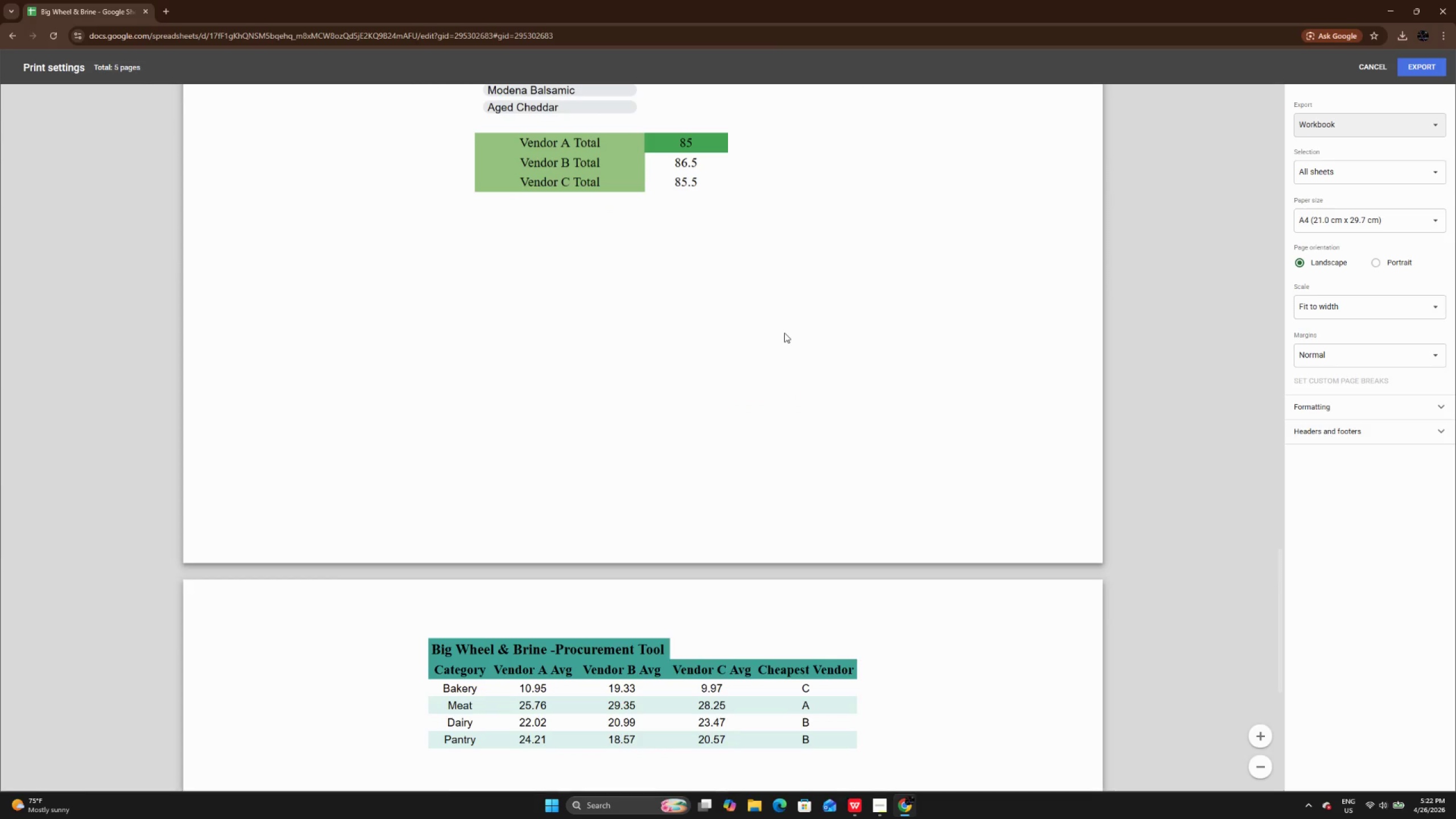 
scroll: coordinate [784, 333], scroll_direction: up, amount: 36.0
 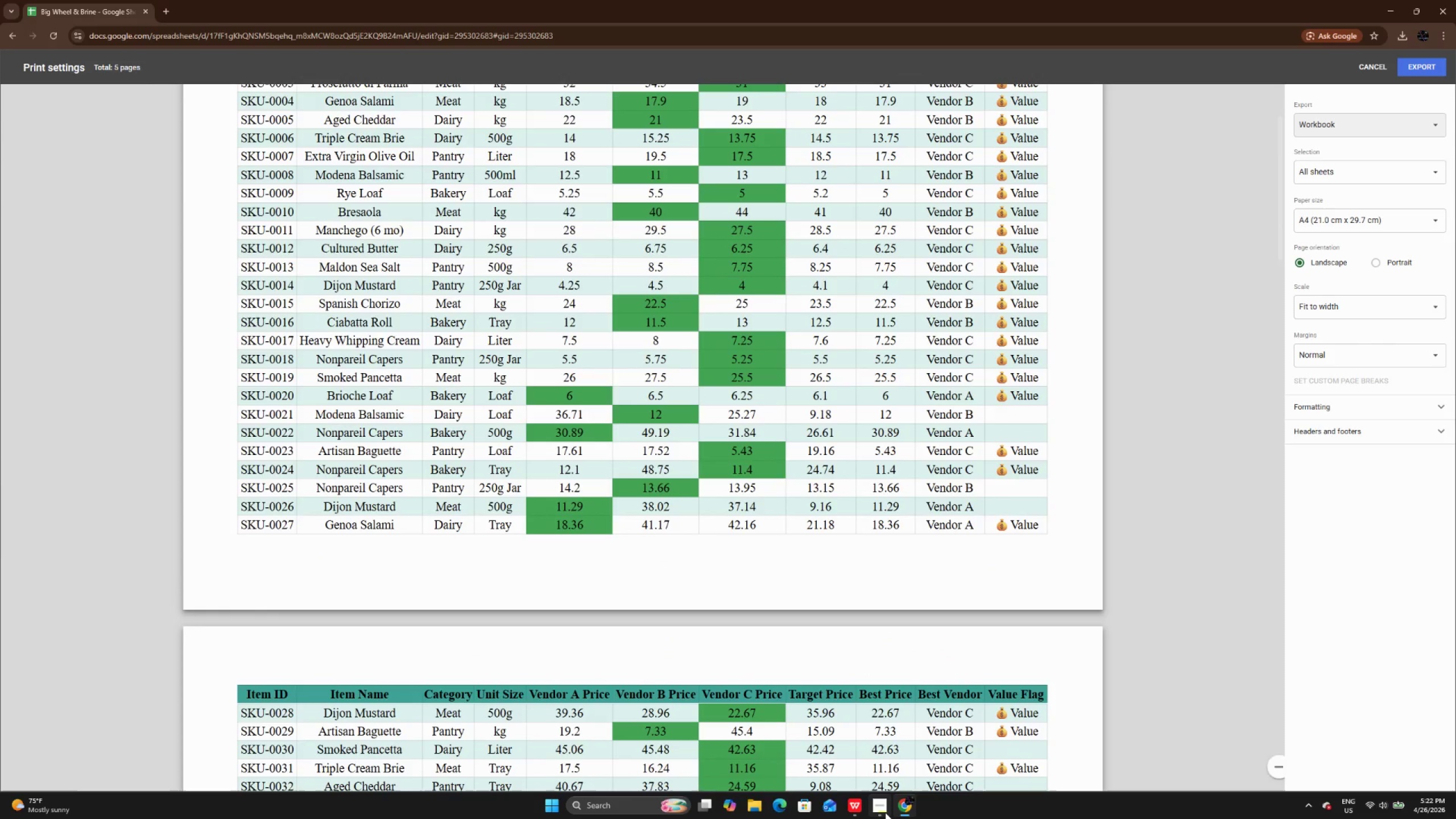 
left_click([885, 812])